 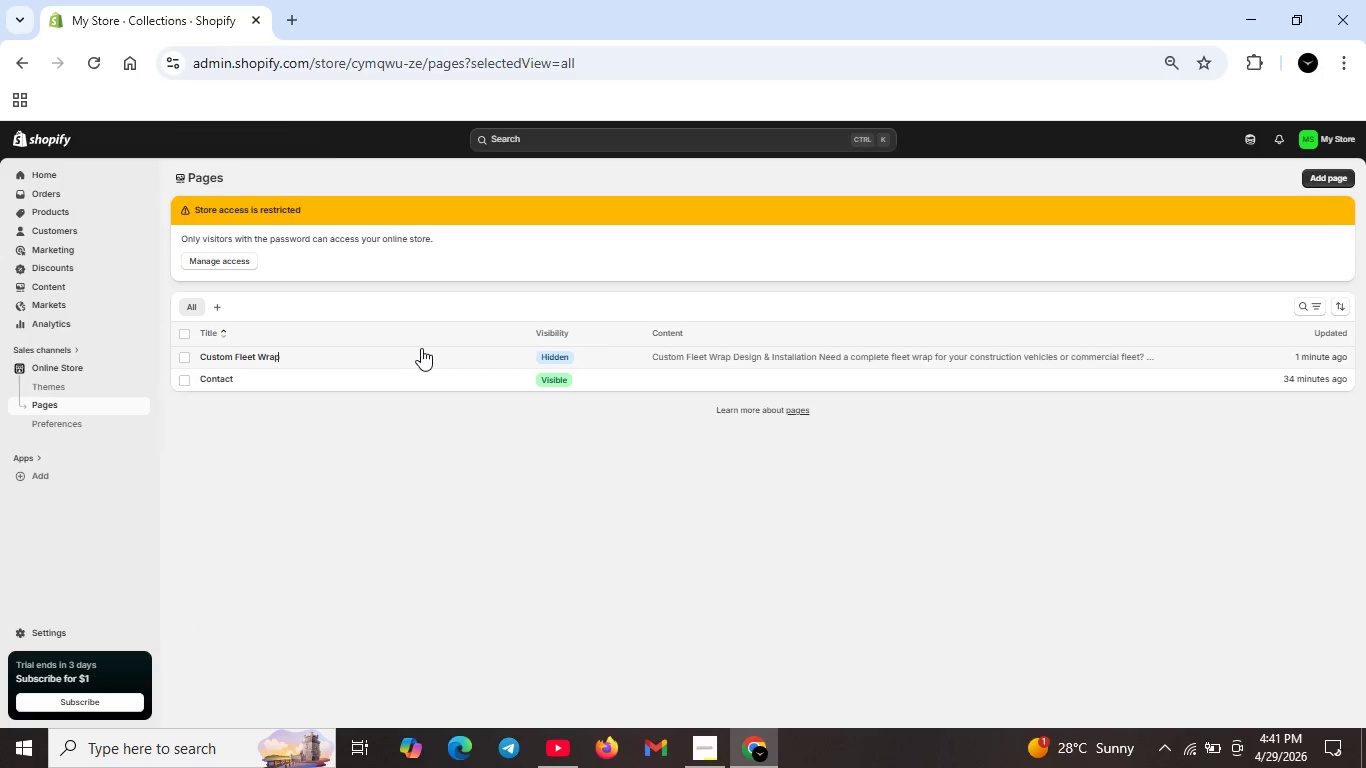 
double_click([423, 346])
 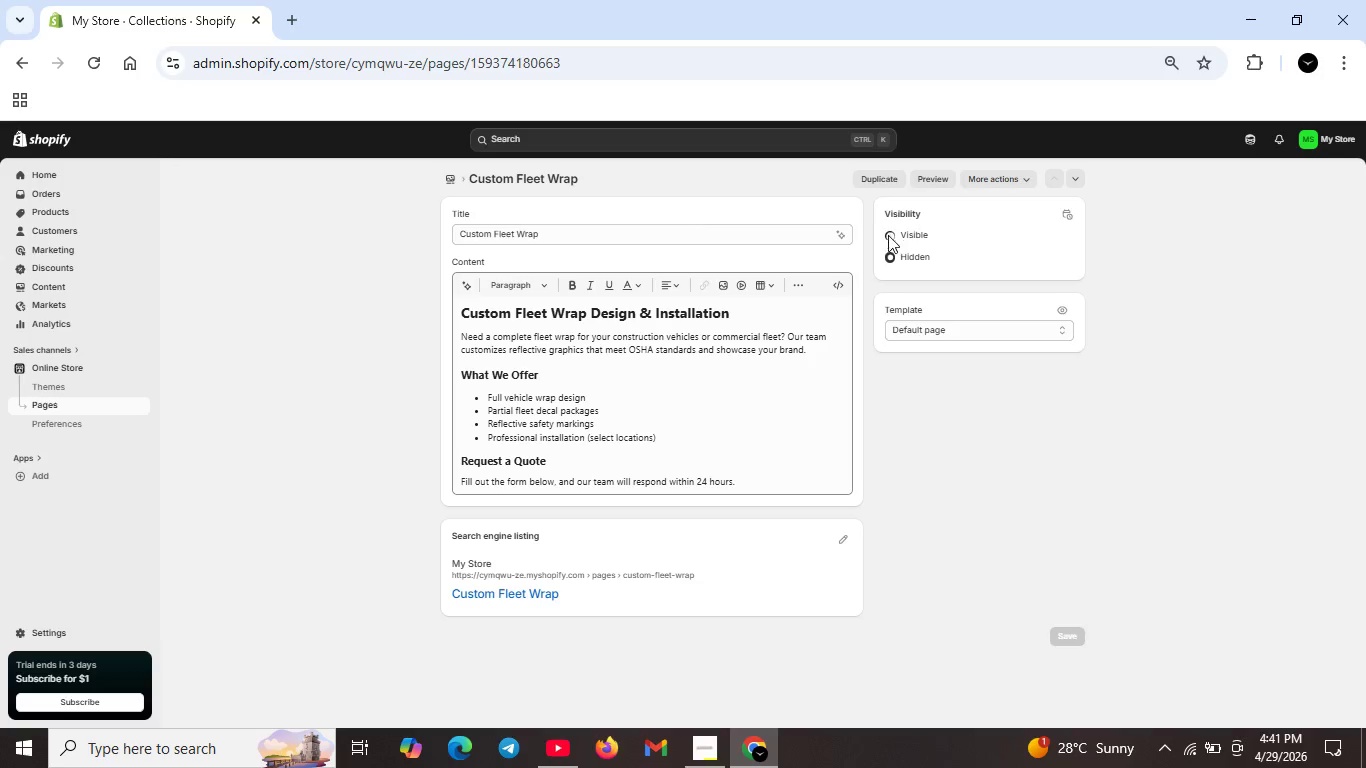 
left_click([887, 232])
 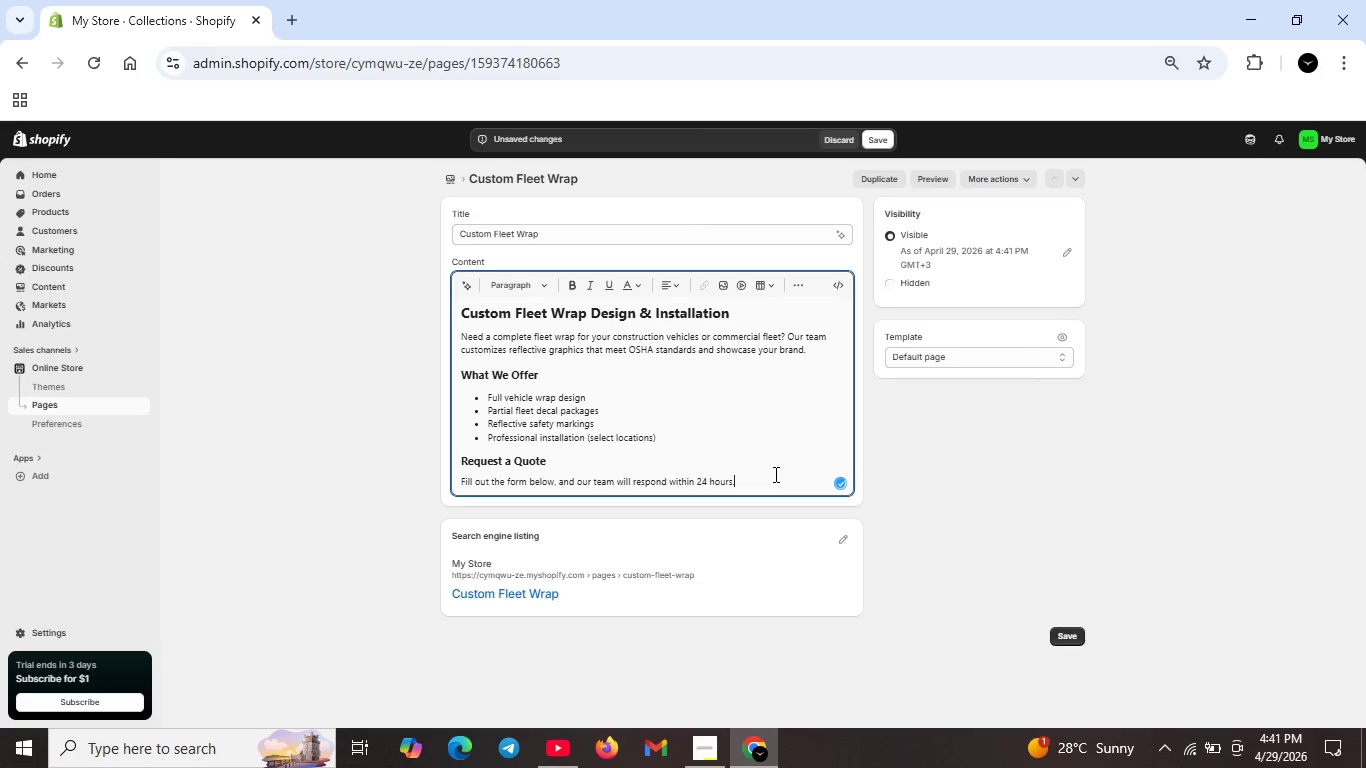 
key(Shift+ShiftRight)
 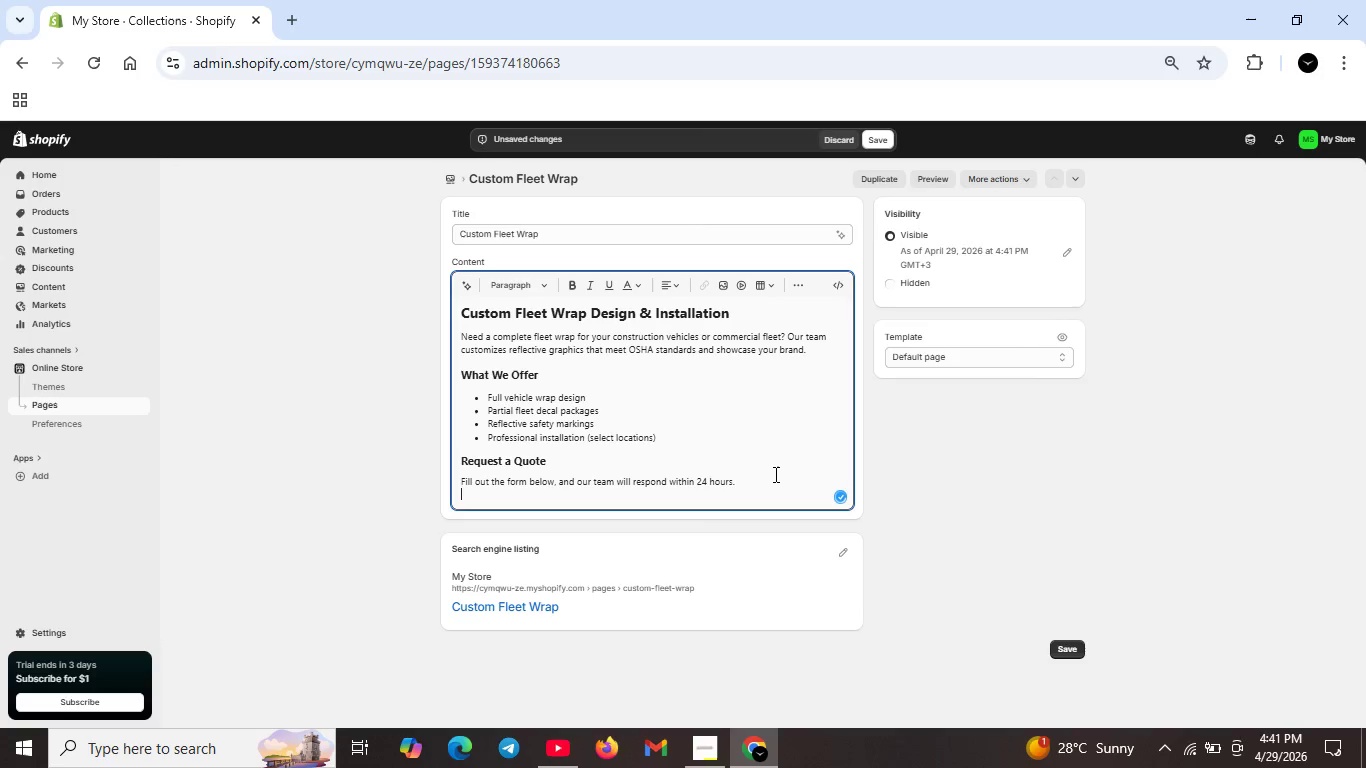 
key(Shift+Enter)
 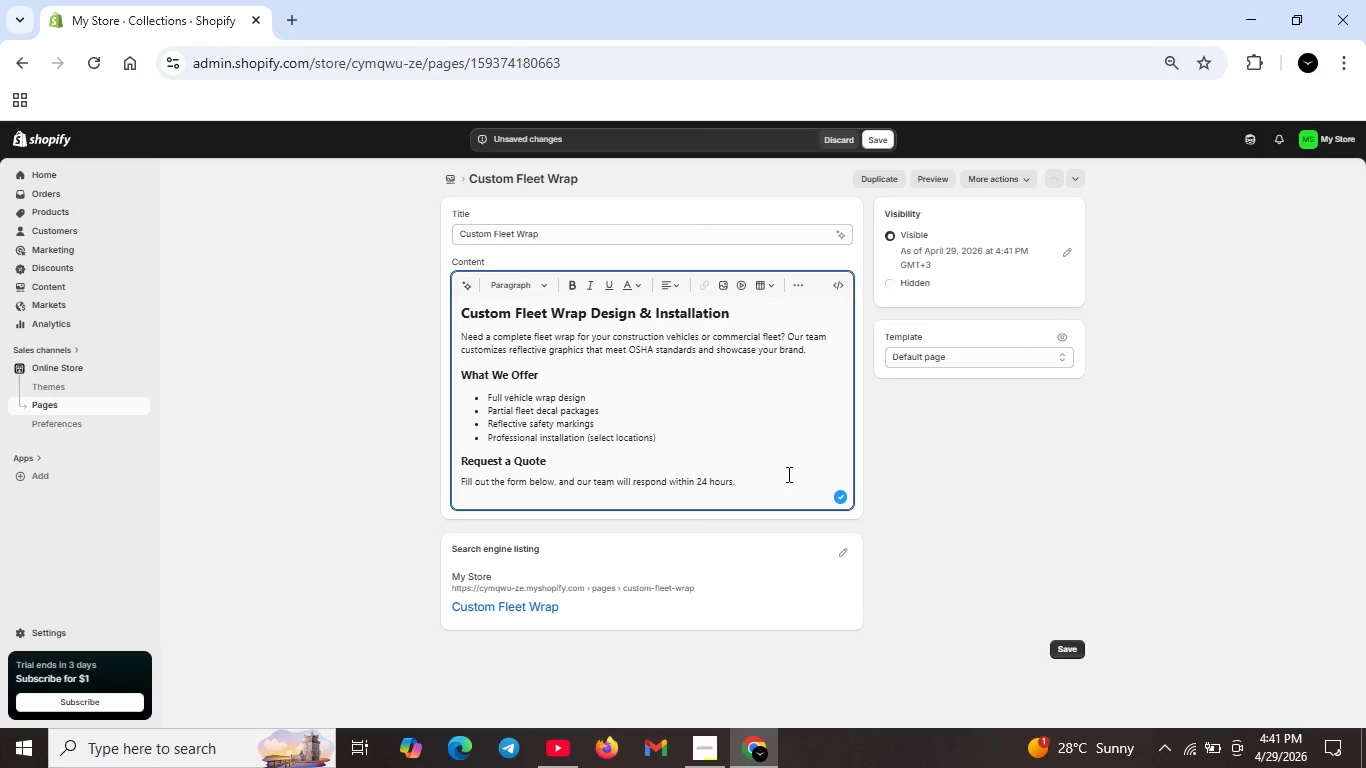 
key(Shift+ShiftRight)
 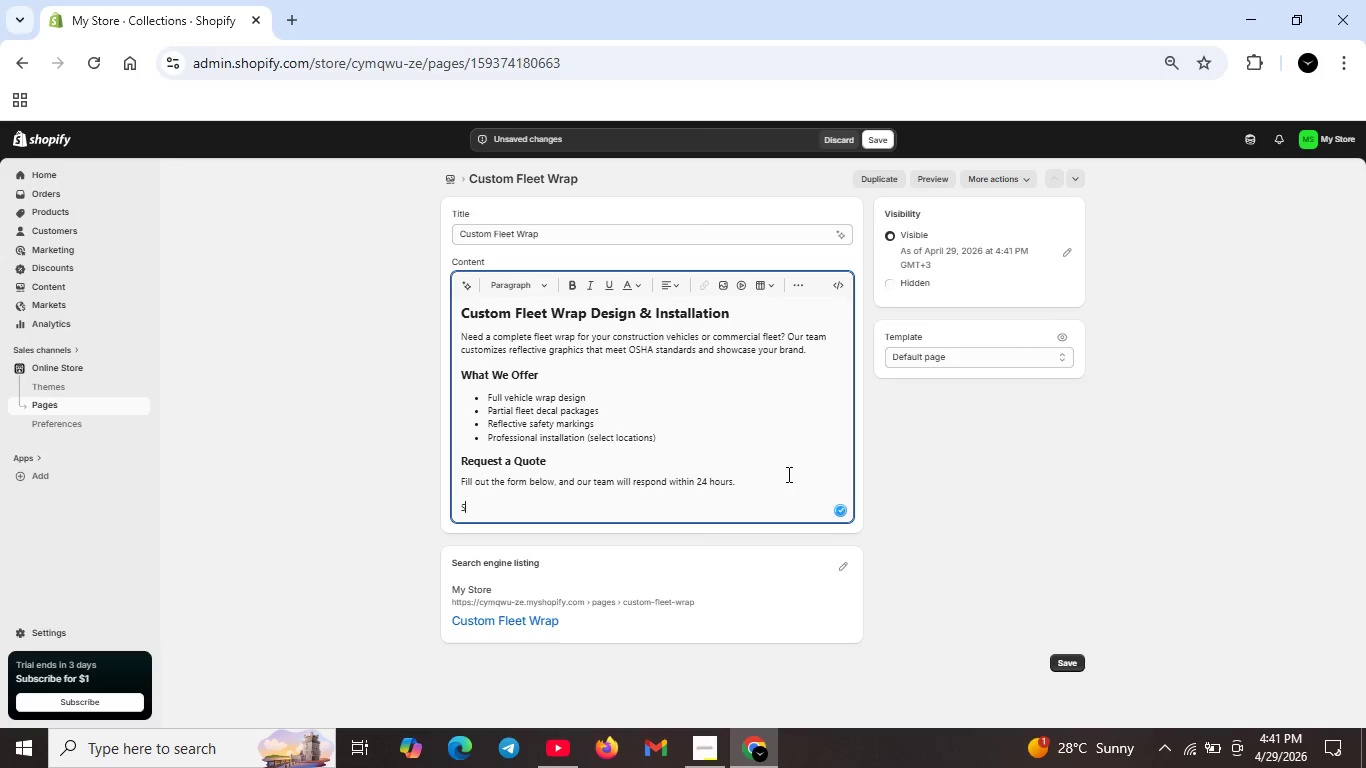 
key(Shift+Enter)
 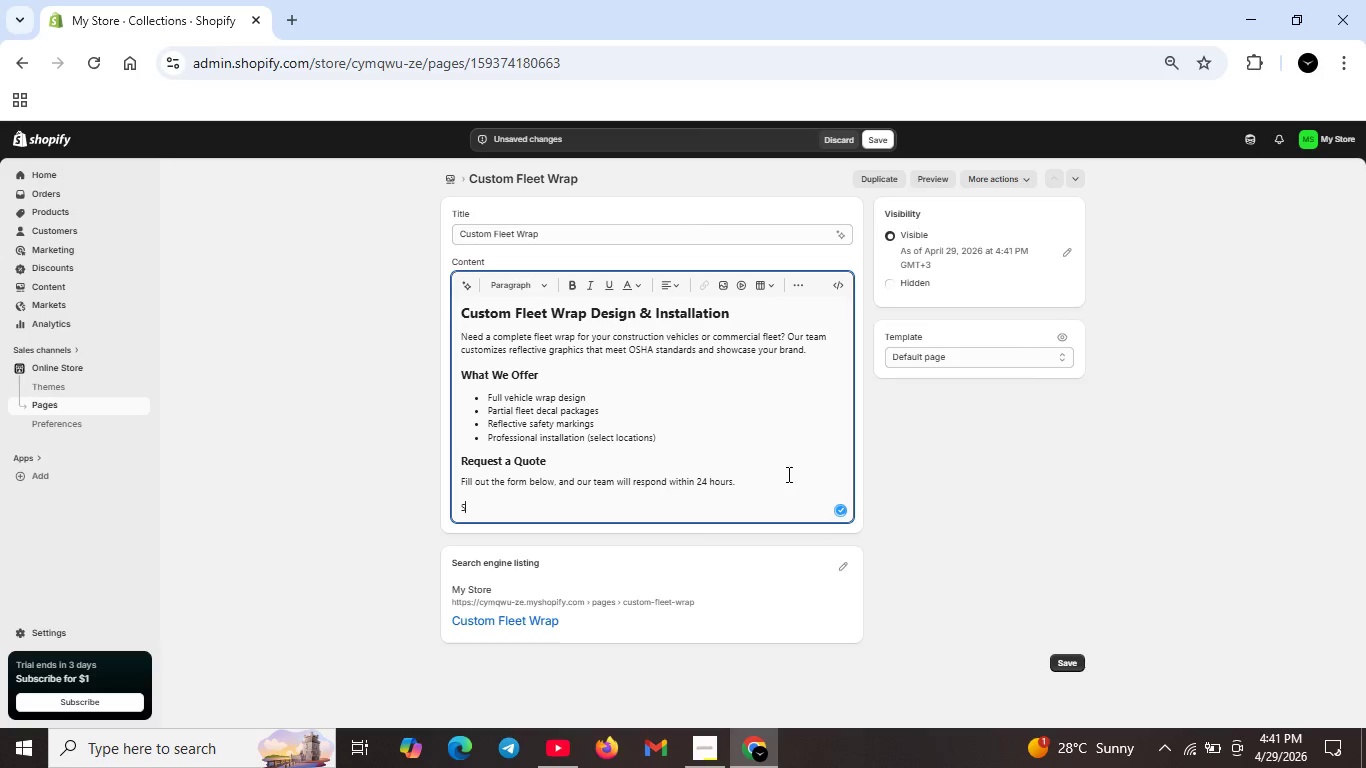 
type(Send inqu)
 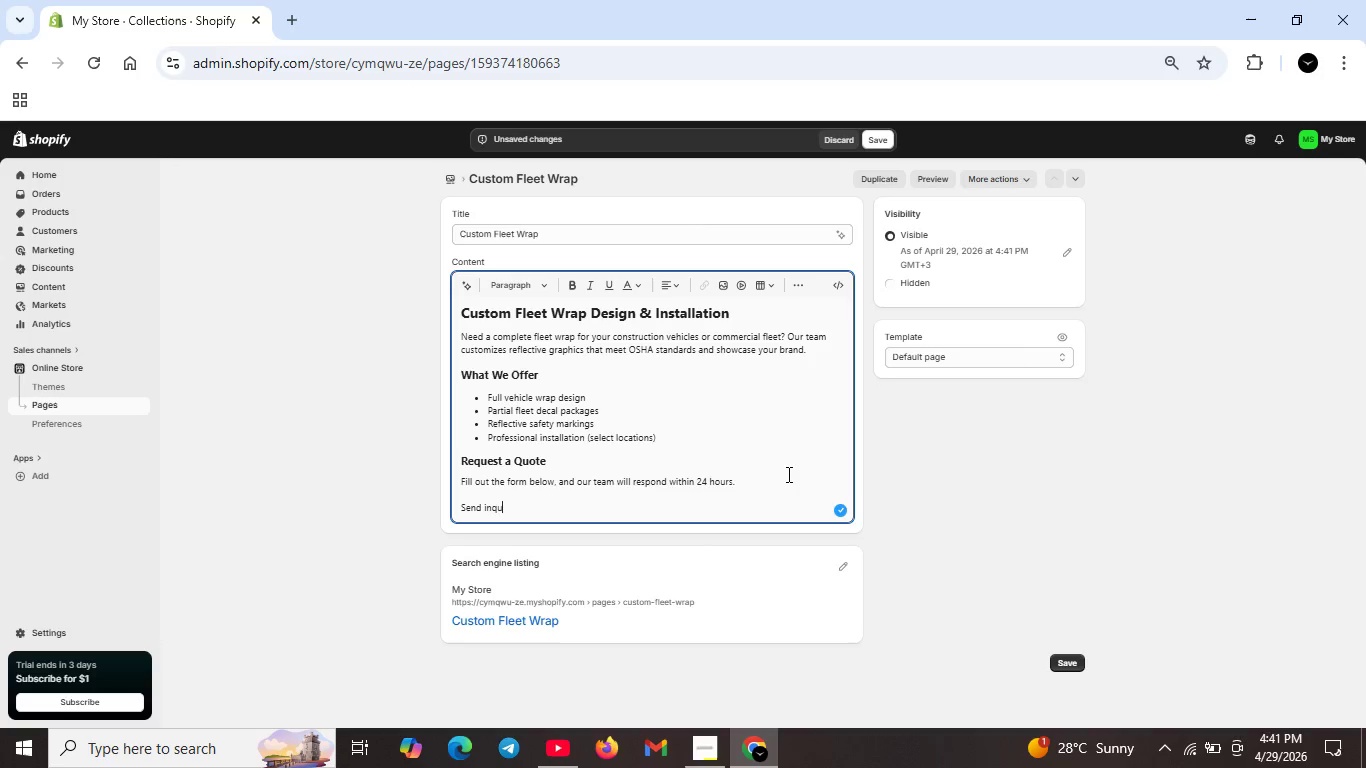 
type(iries ti:quotes@vantagevinyls)
 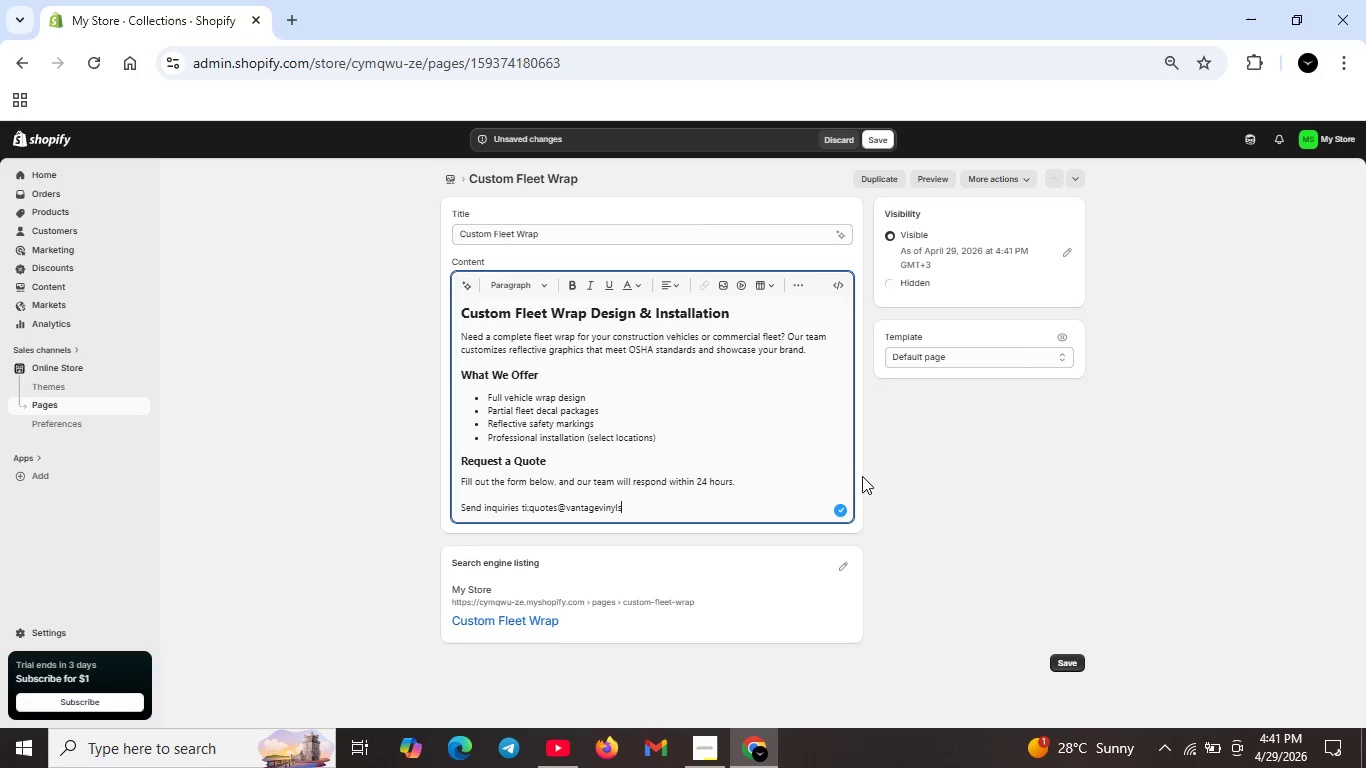 
hold_key(key=ShiftRight, duration=0.86)
 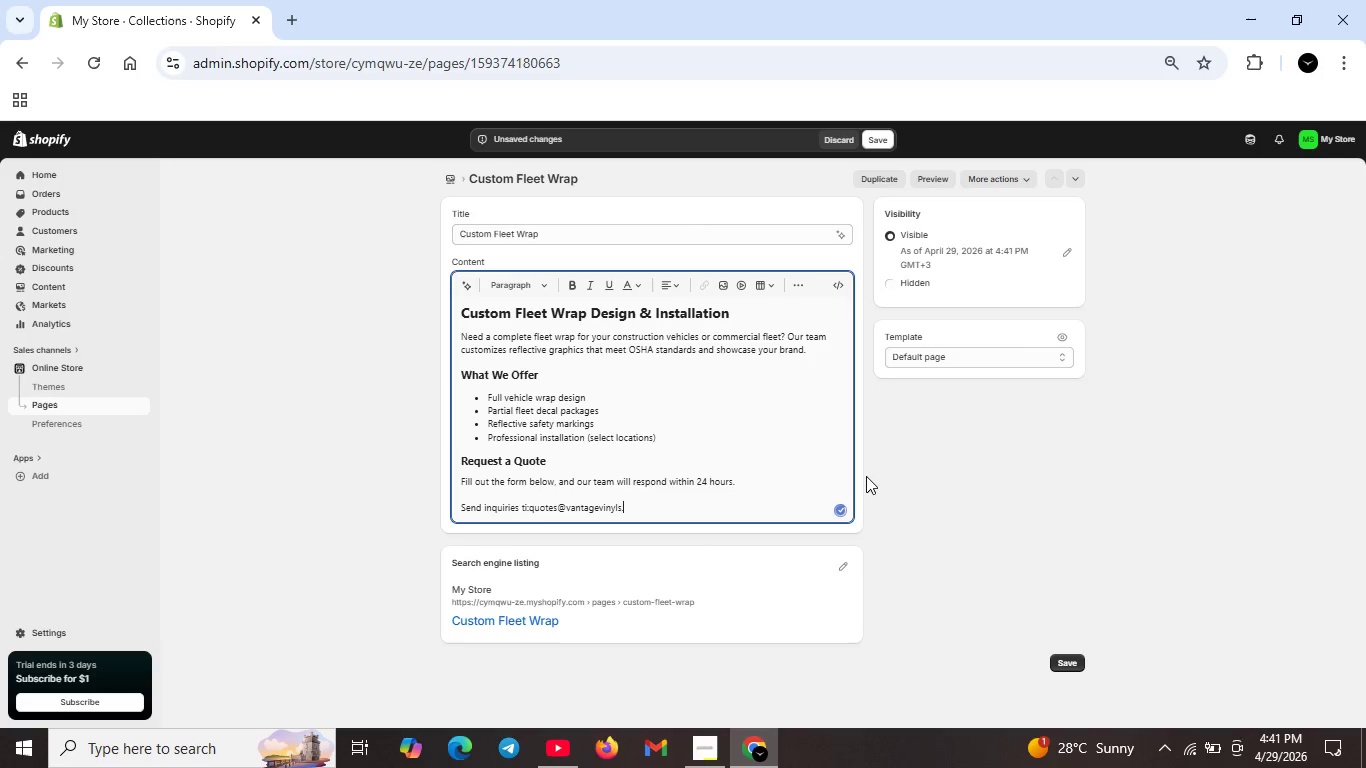 
type(.comc)
 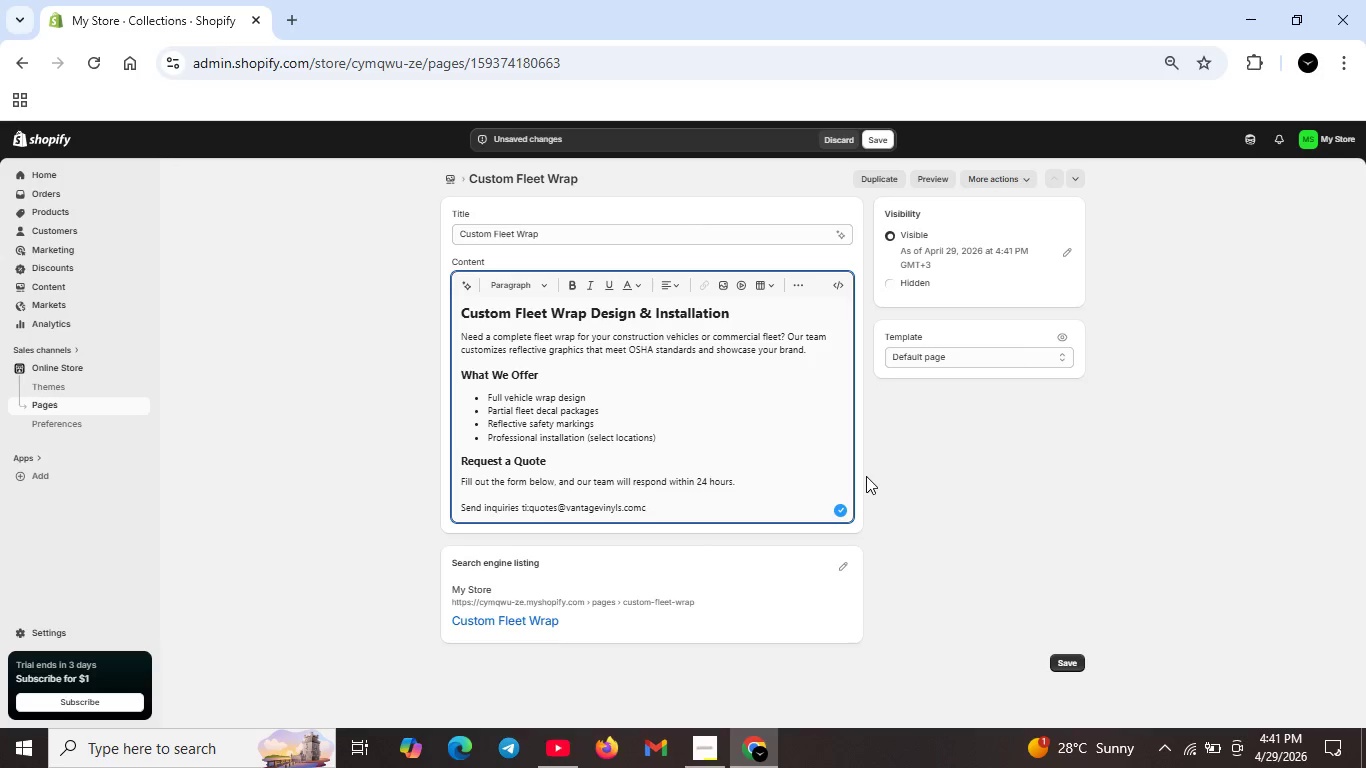 
key(Backspace)
 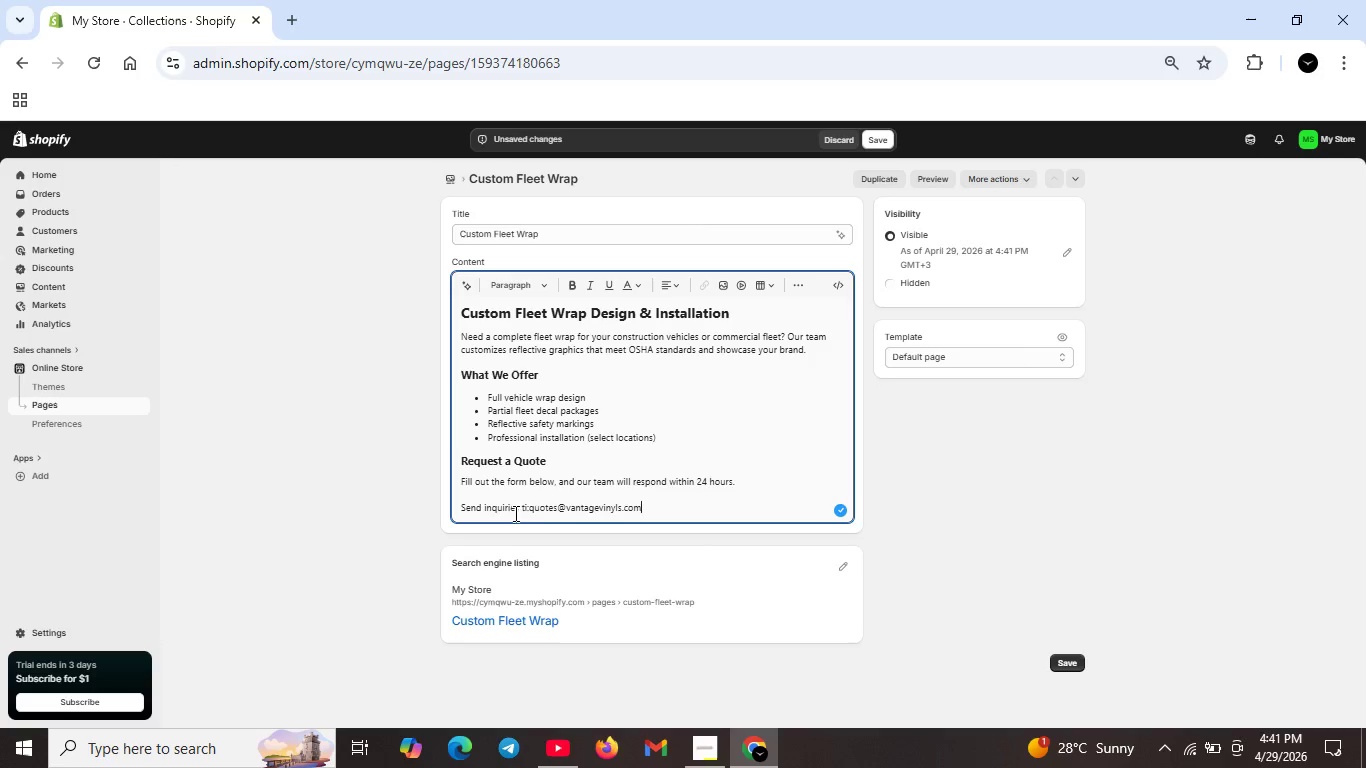 
wait(7.12)
 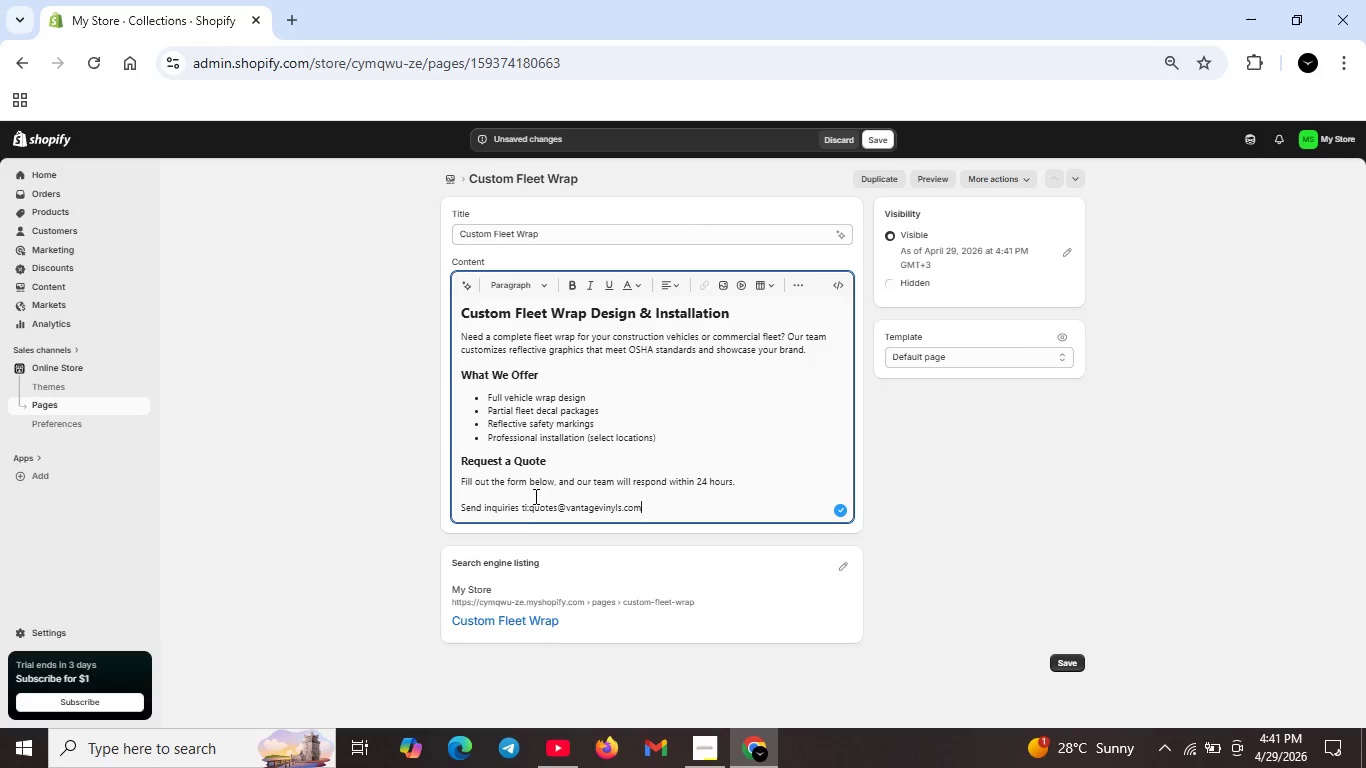 
left_click([528, 511])
 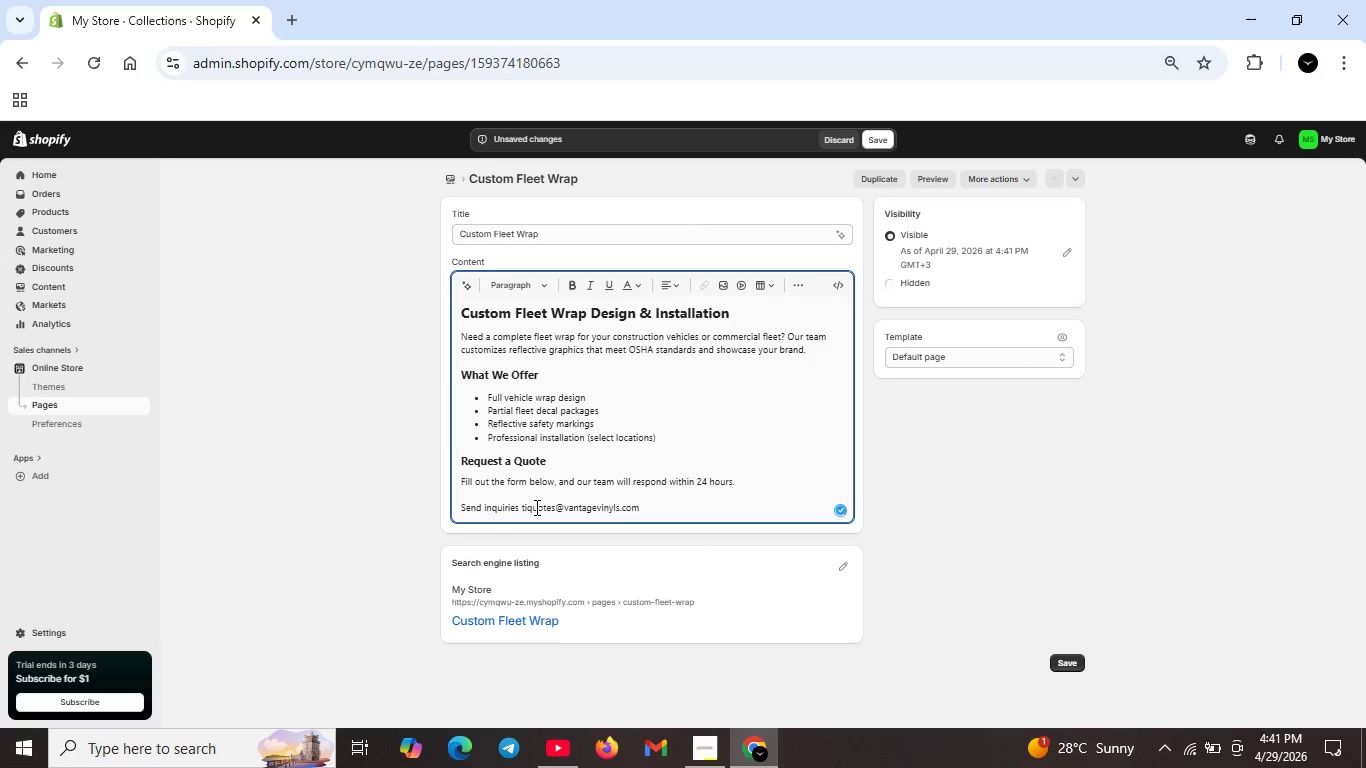 
key(Backspace)
key(Backspace)
key(Backspace)
type( to )
 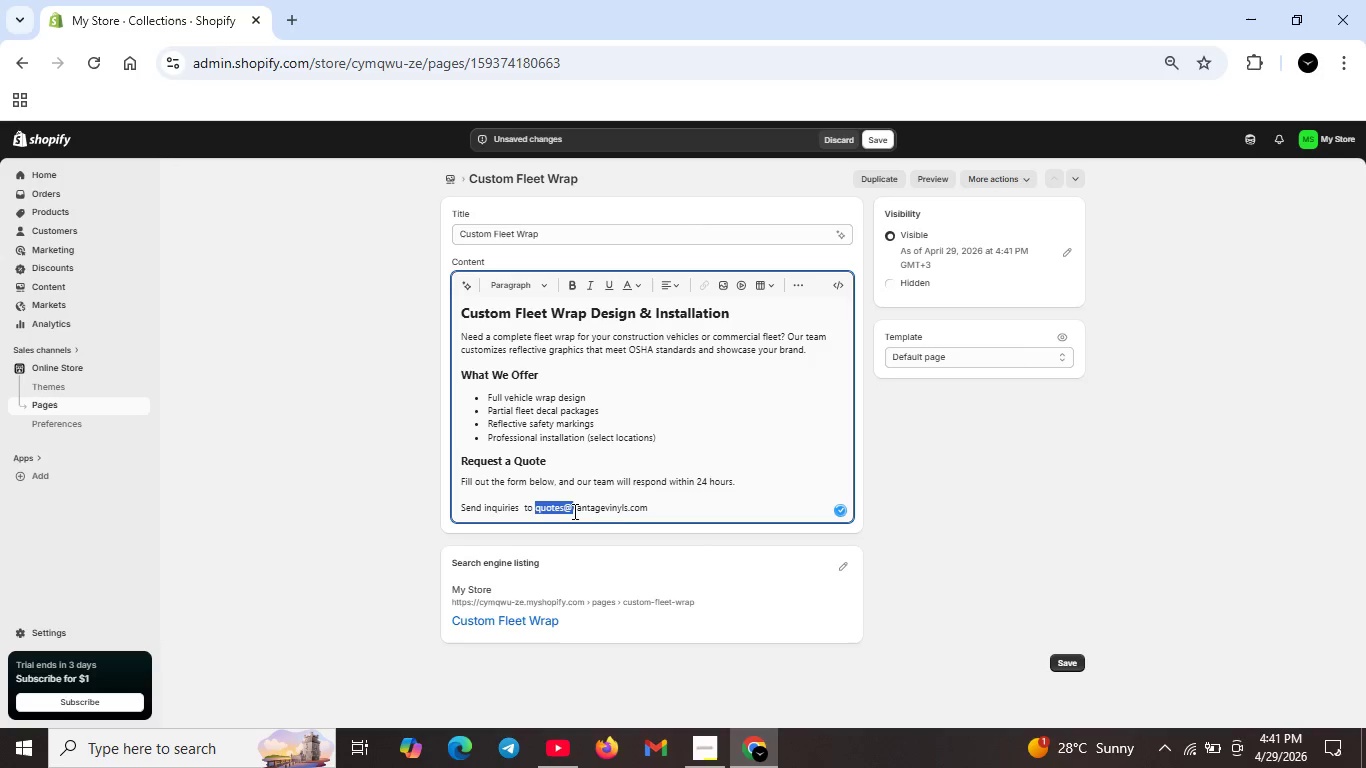 
left_click_drag(start_coordinate=[536, 509], to_coordinate=[655, 514])
 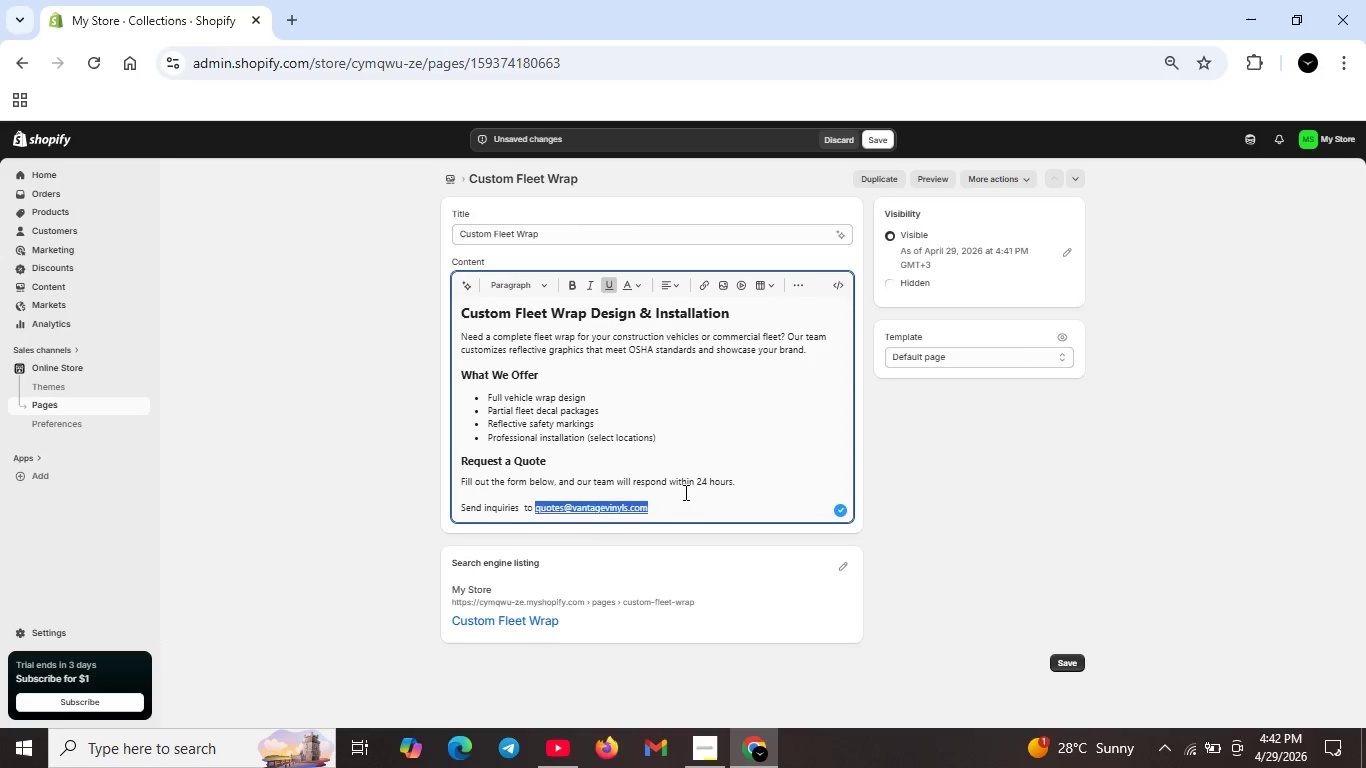 
left_click([607, 288])
 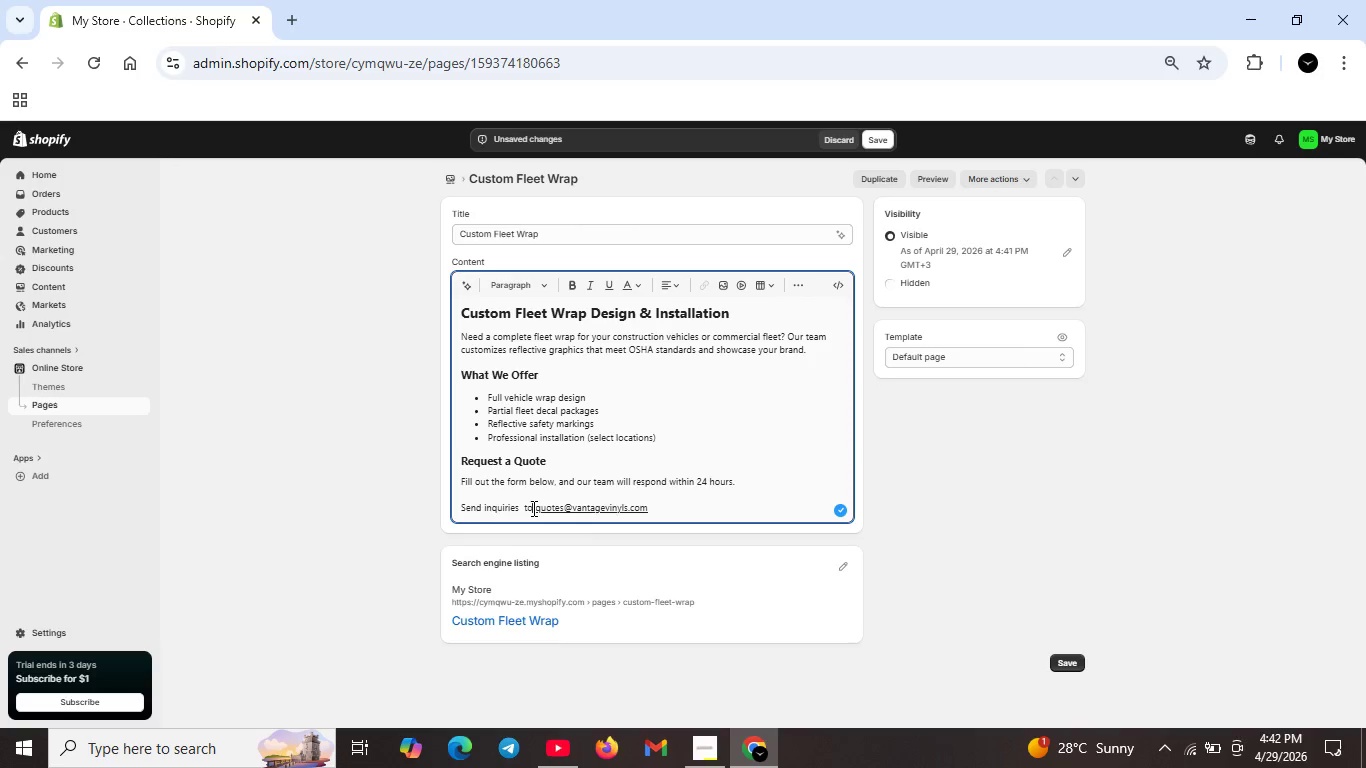 
left_click([532, 508])
 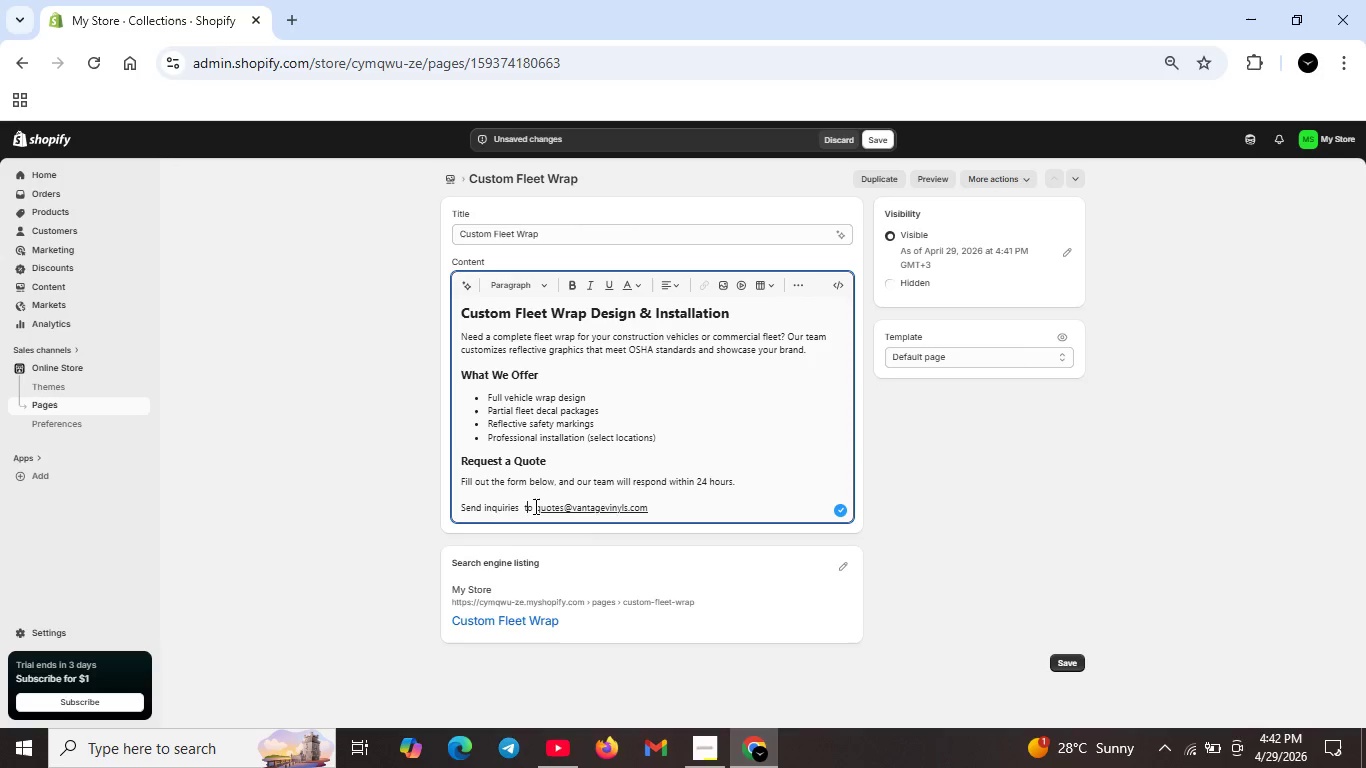 
key(ArrowLeft)
 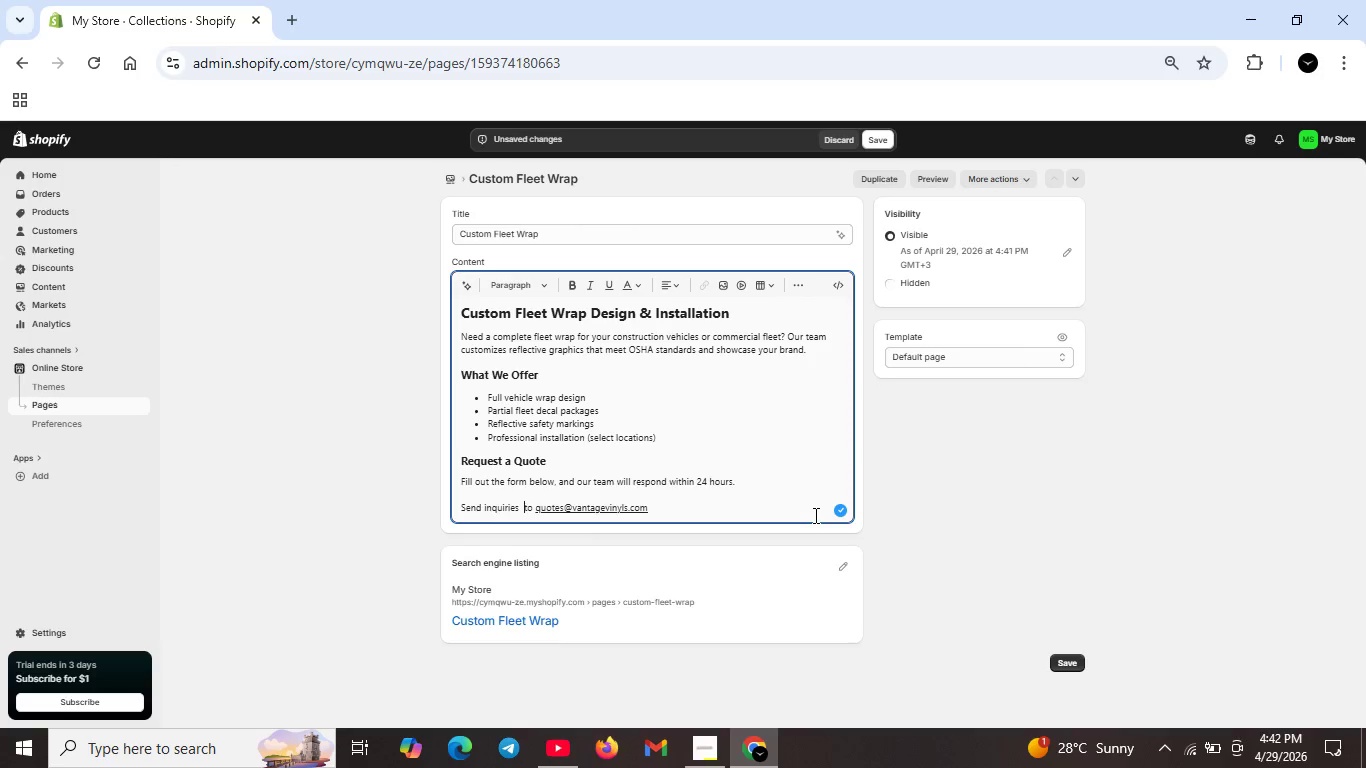 
key(ArrowLeft)
 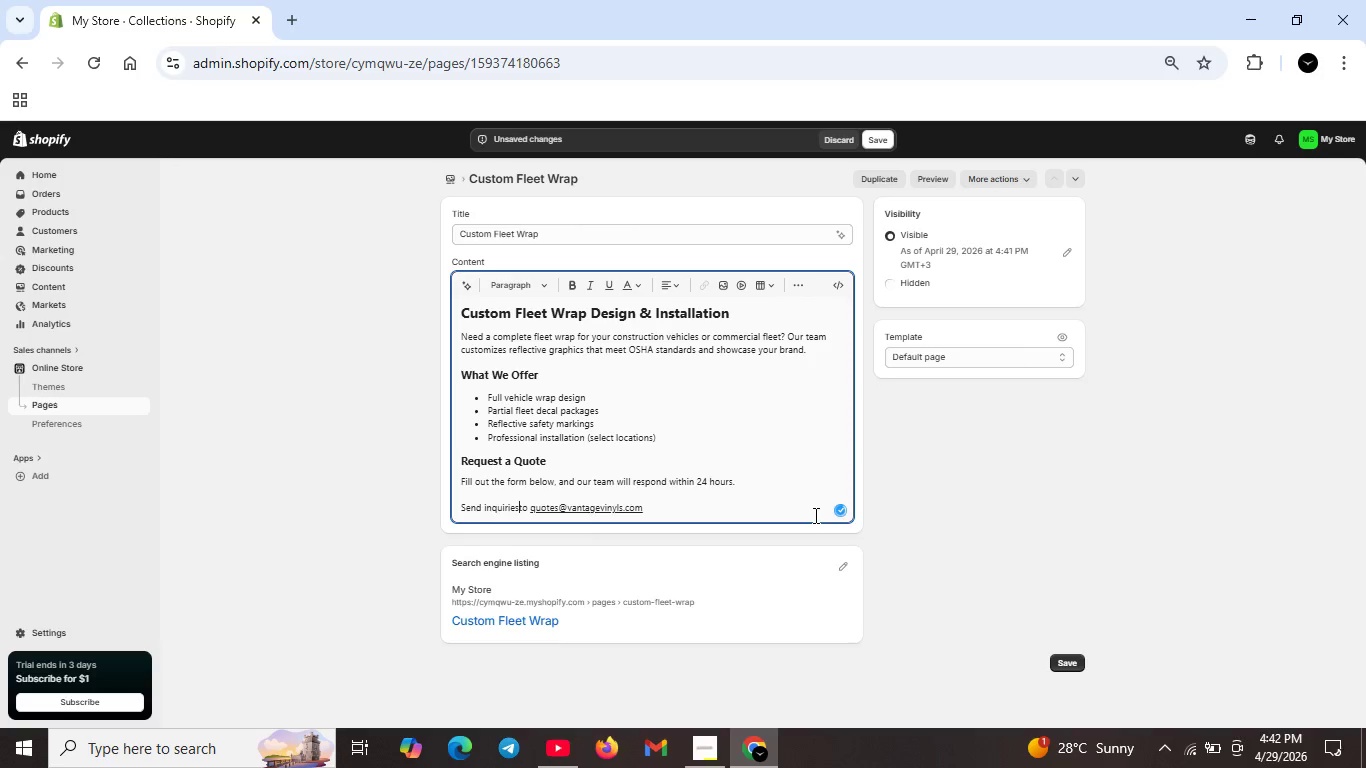 
key(Backspace)
 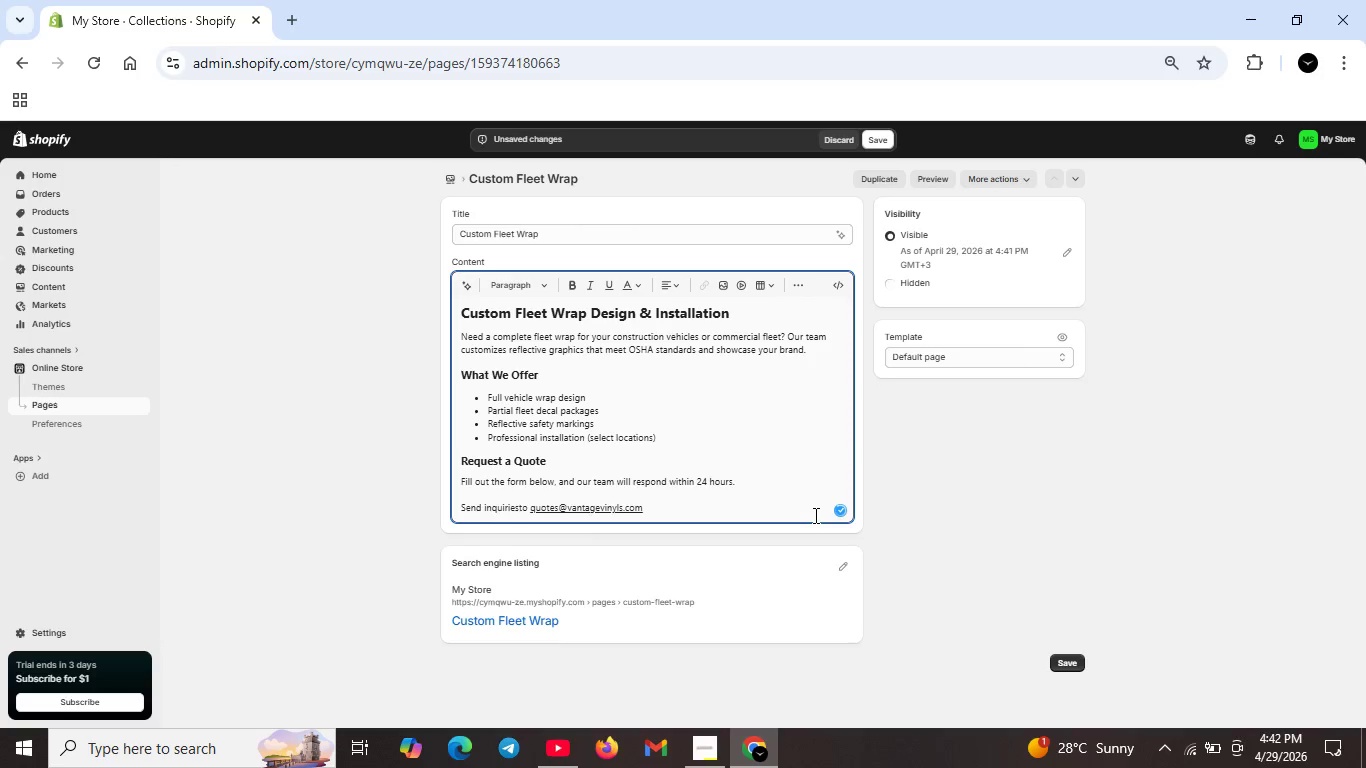 
key(Backspace)
 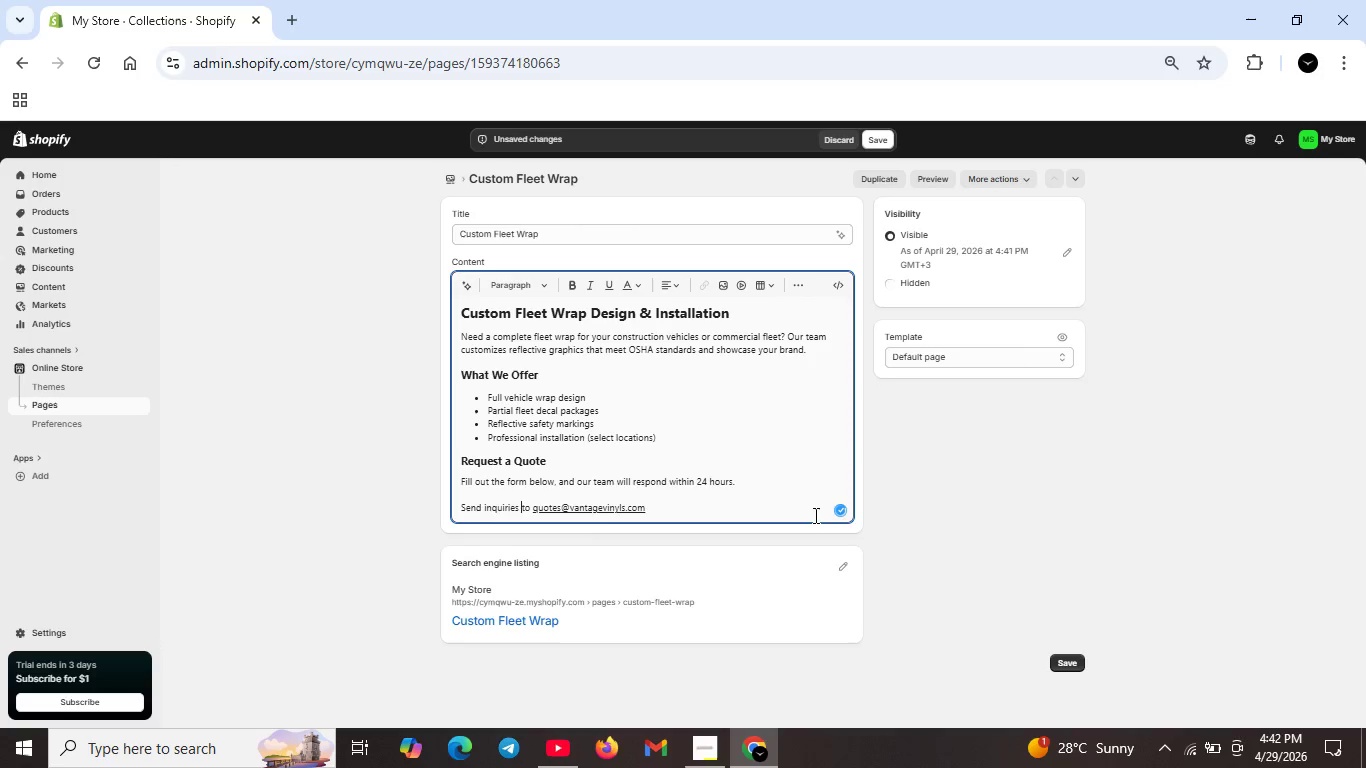 
key(Space)
 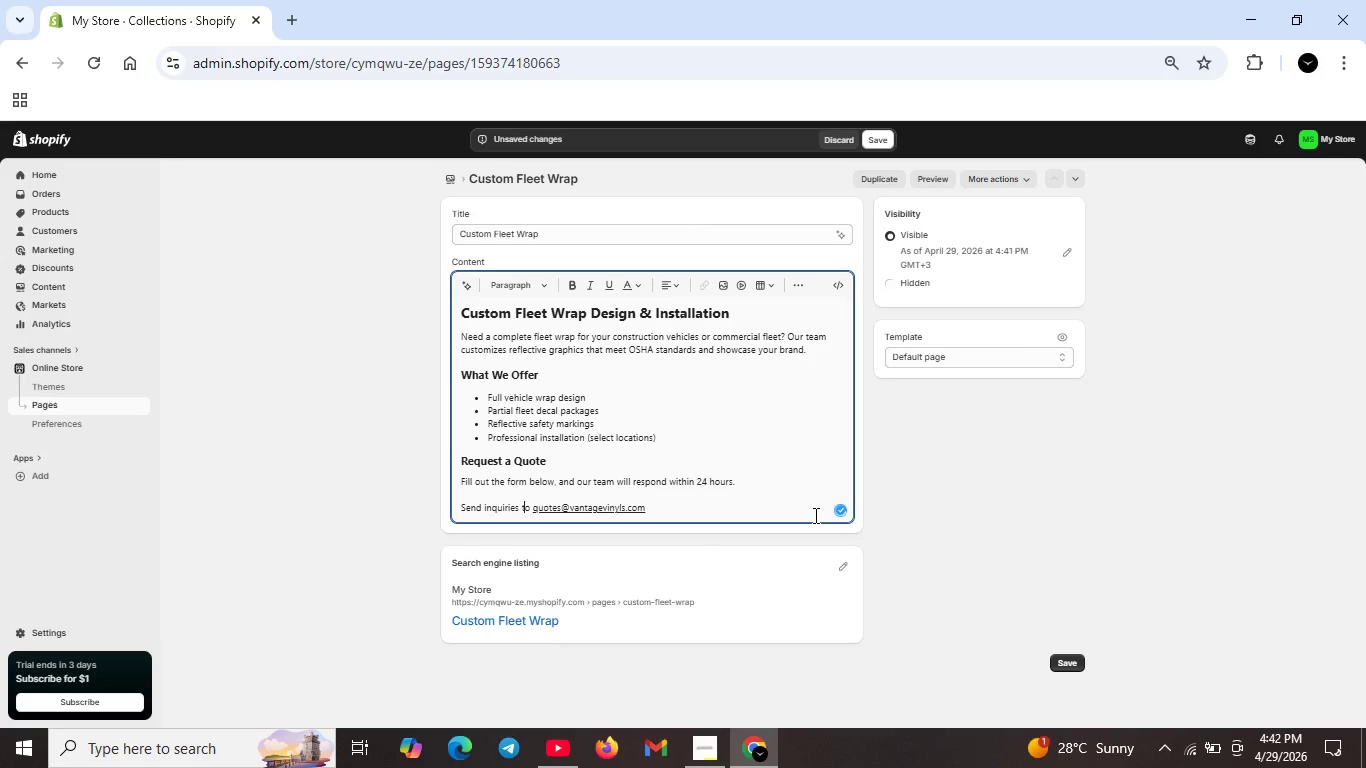 
key(ArrowRight)
 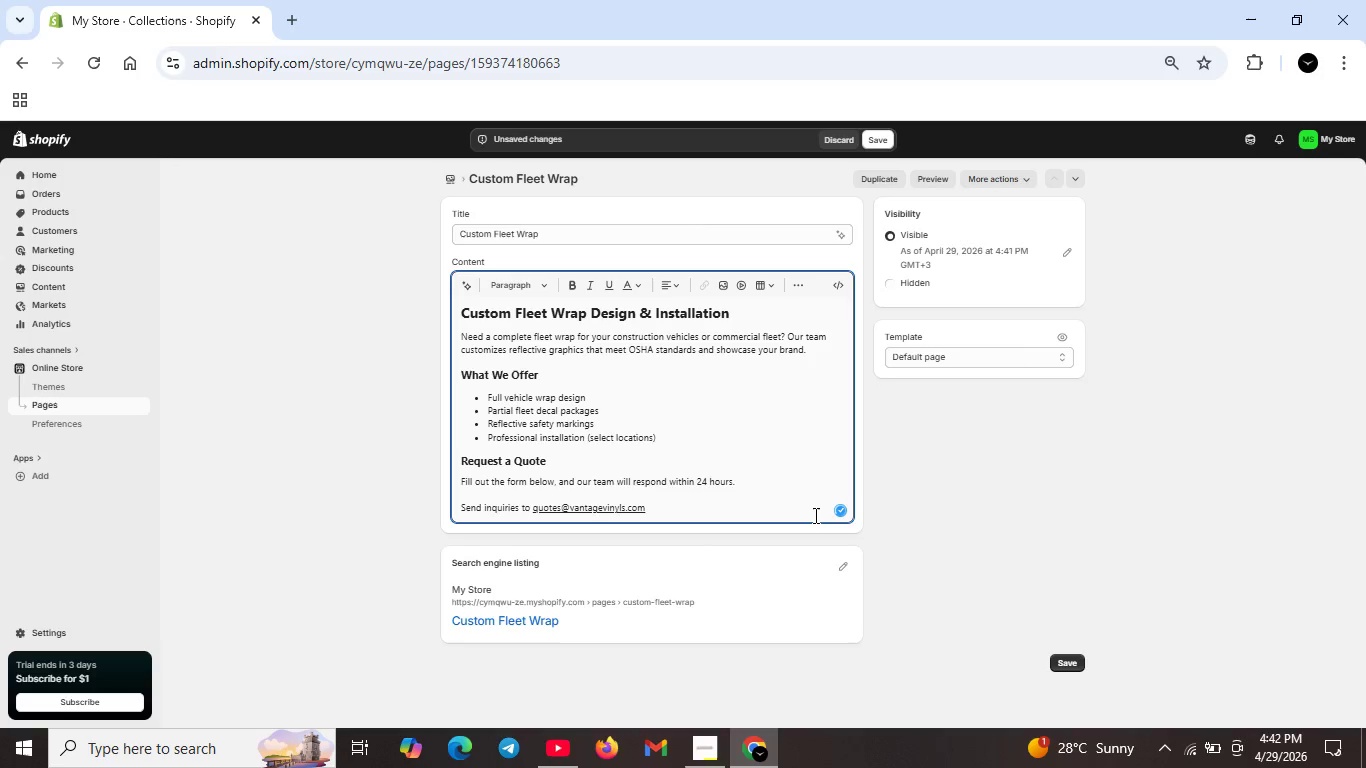 
key(ArrowRight)
 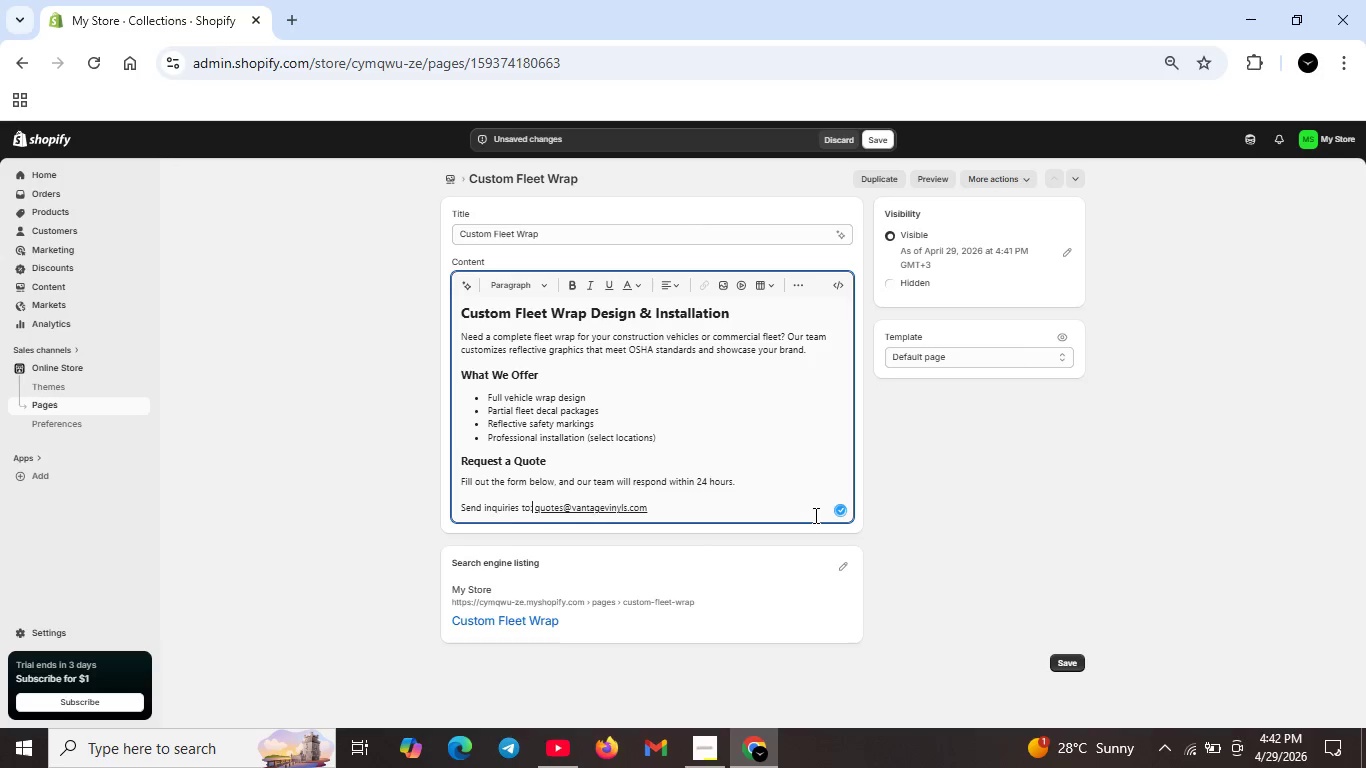 
key(Shift+Semicolon)
 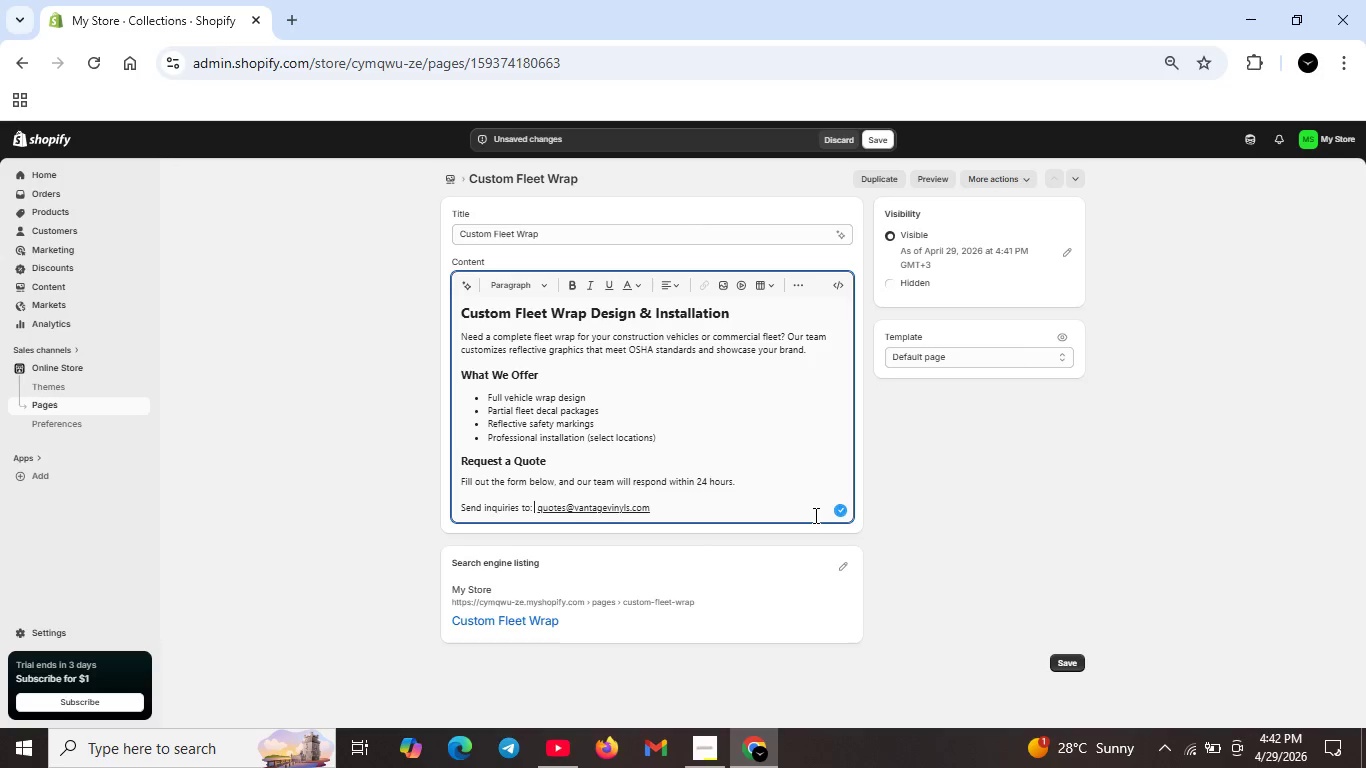 
key(Space)
 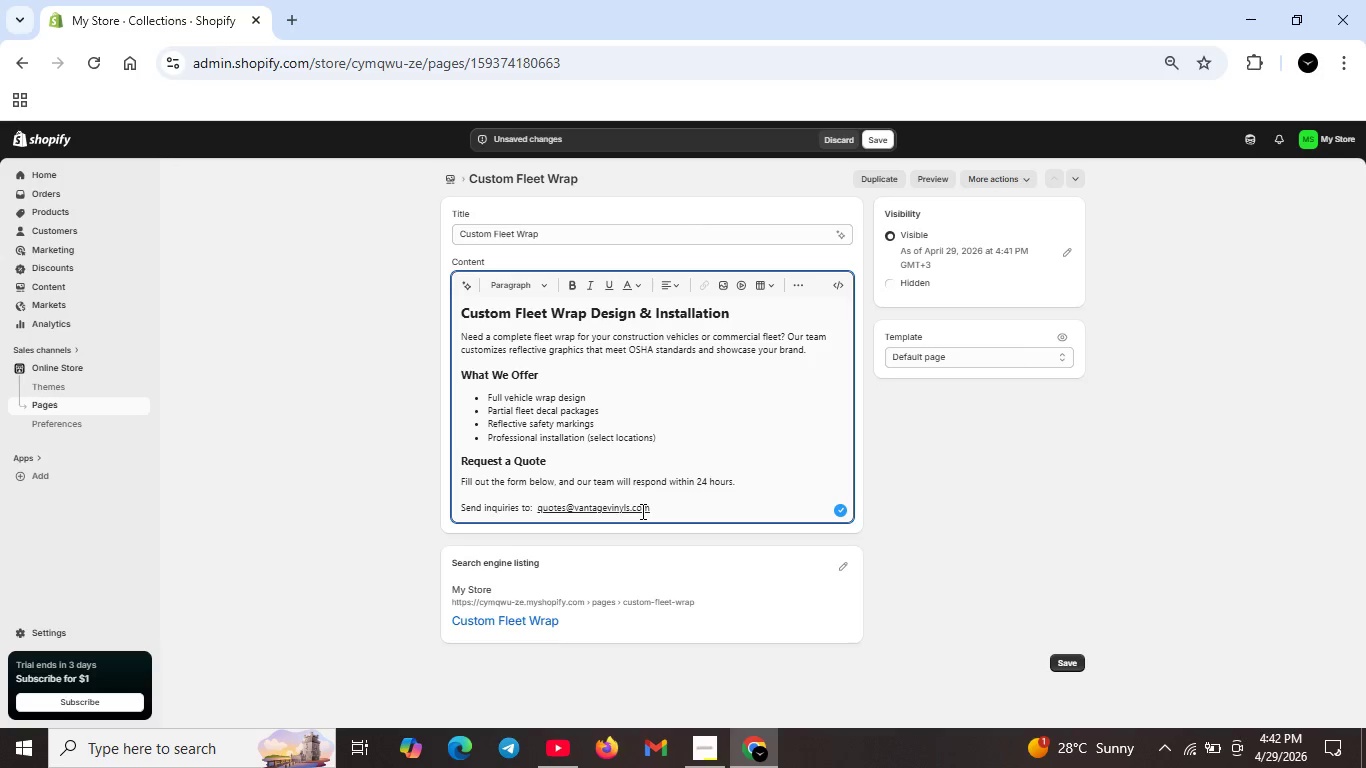 
wait(11.3)
 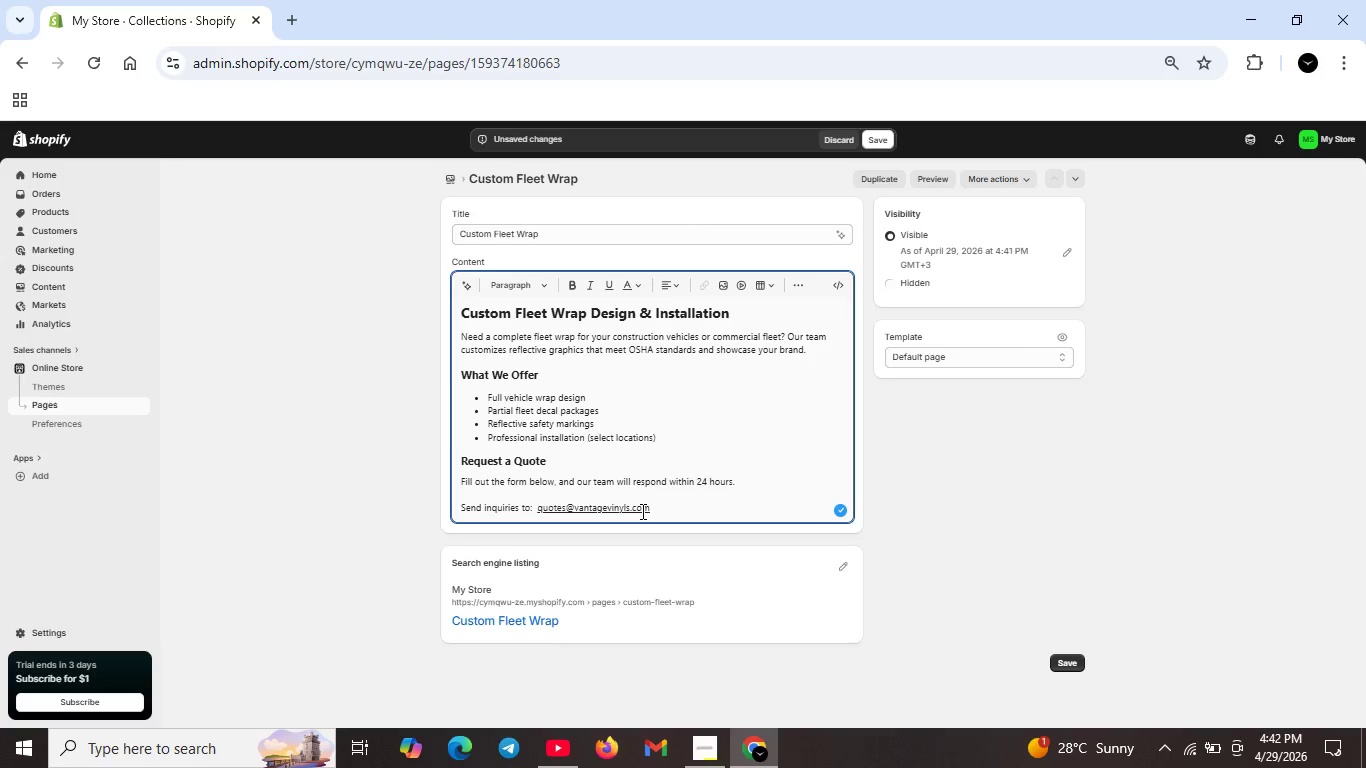 
left_click_drag(start_coordinate=[540, 506], to_coordinate=[611, 513])
 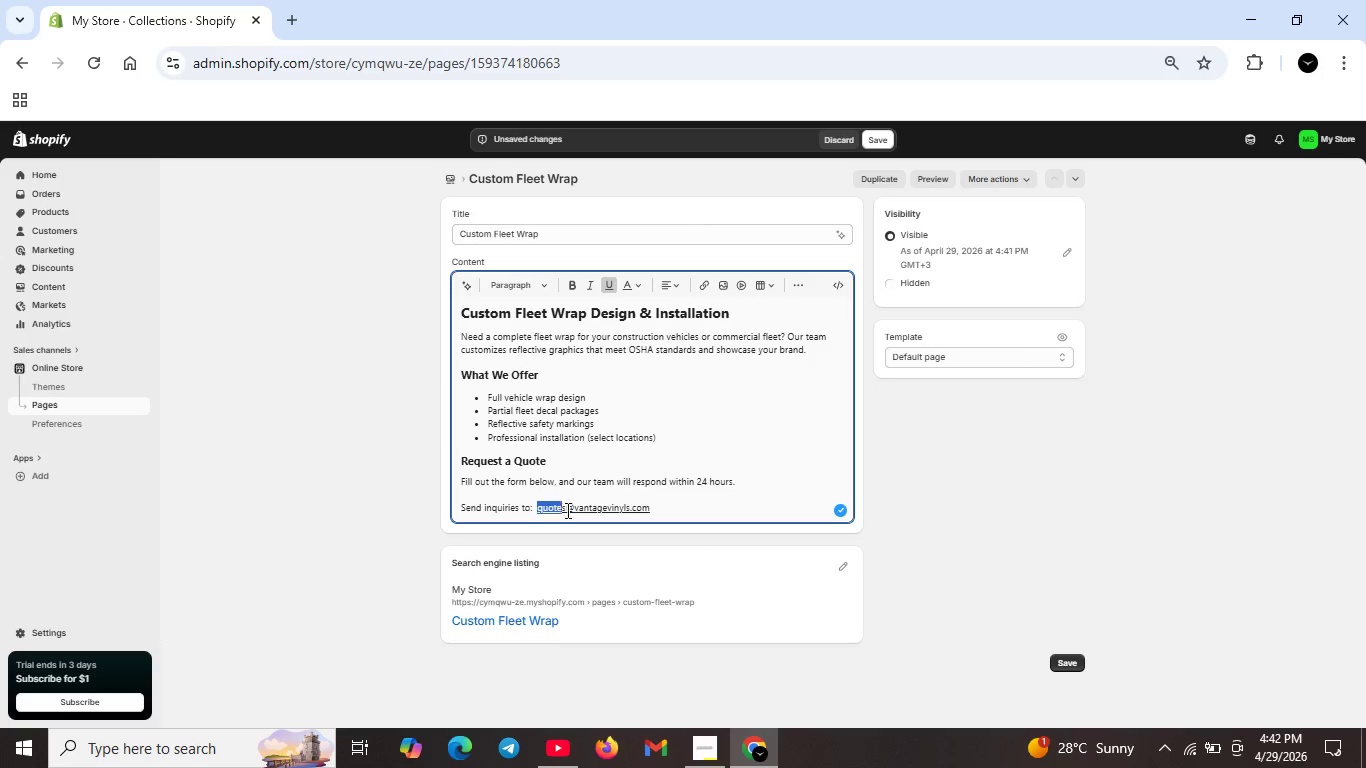 
left_click_drag(start_coordinate=[538, 509], to_coordinate=[645, 515])
 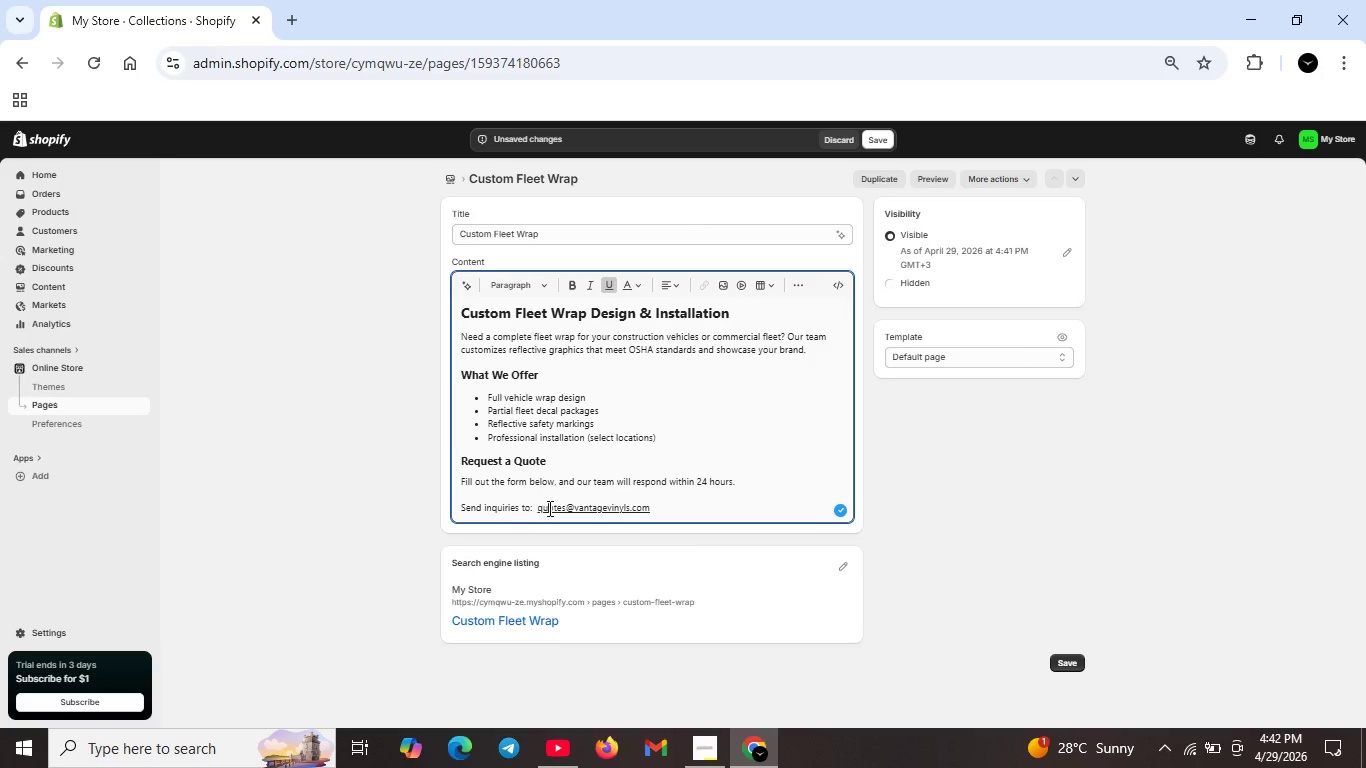 
left_click_drag(start_coordinate=[540, 507], to_coordinate=[581, 512])
 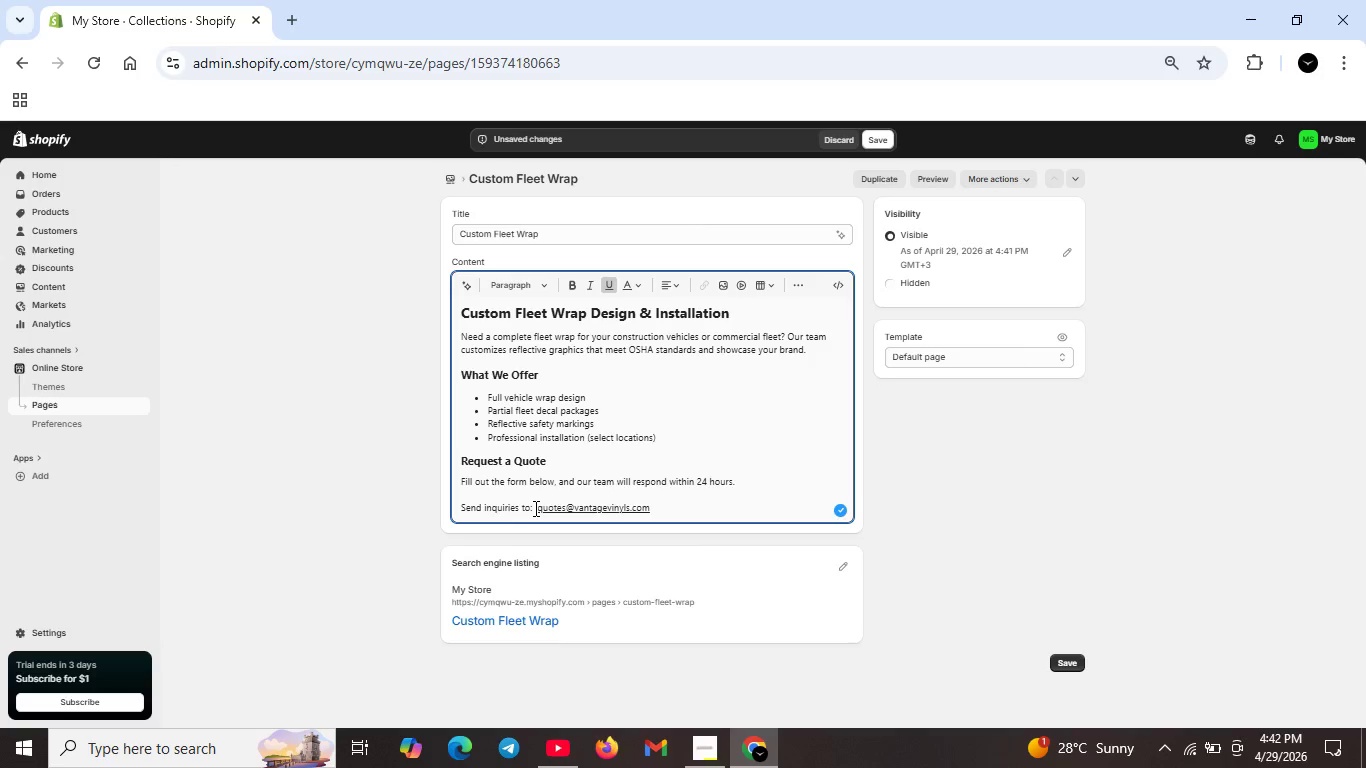 
left_click([559, 514])
 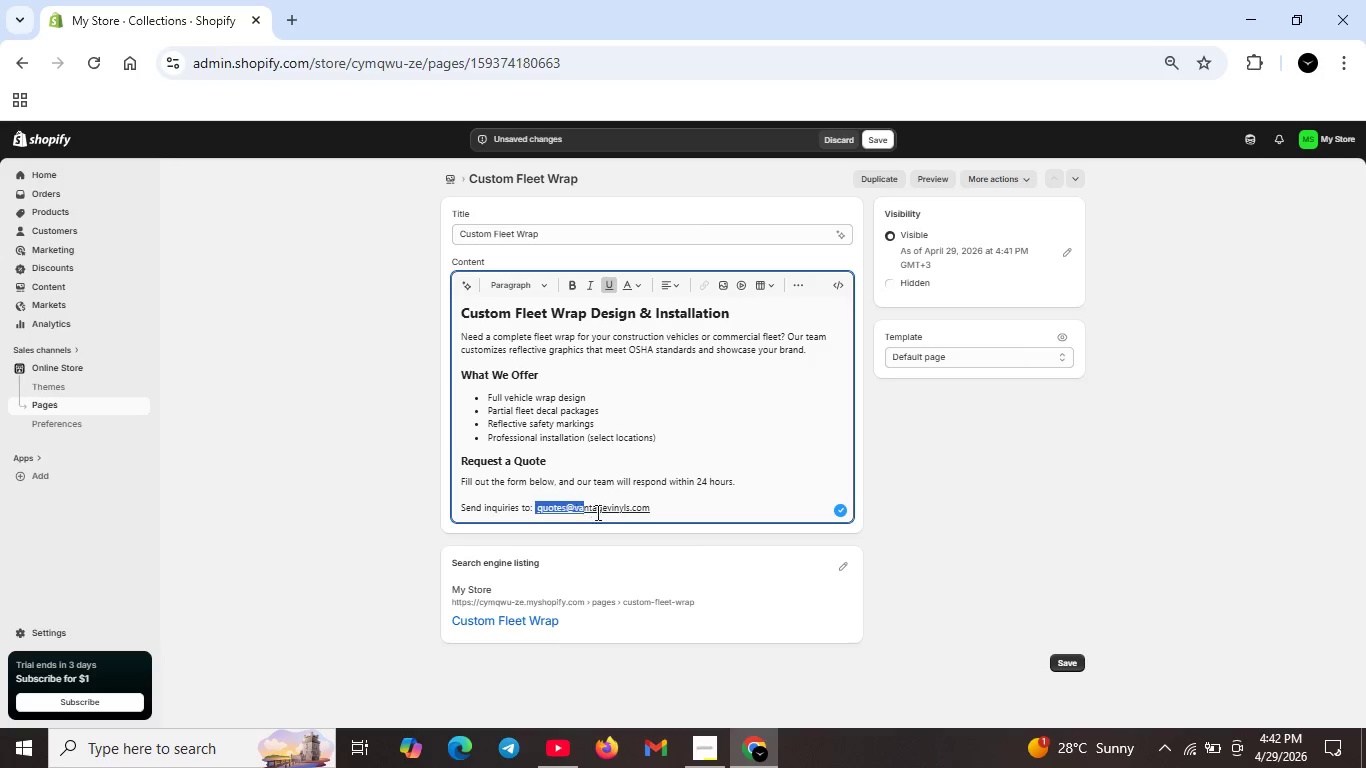 
left_click_drag(start_coordinate=[534, 508], to_coordinate=[662, 515])
 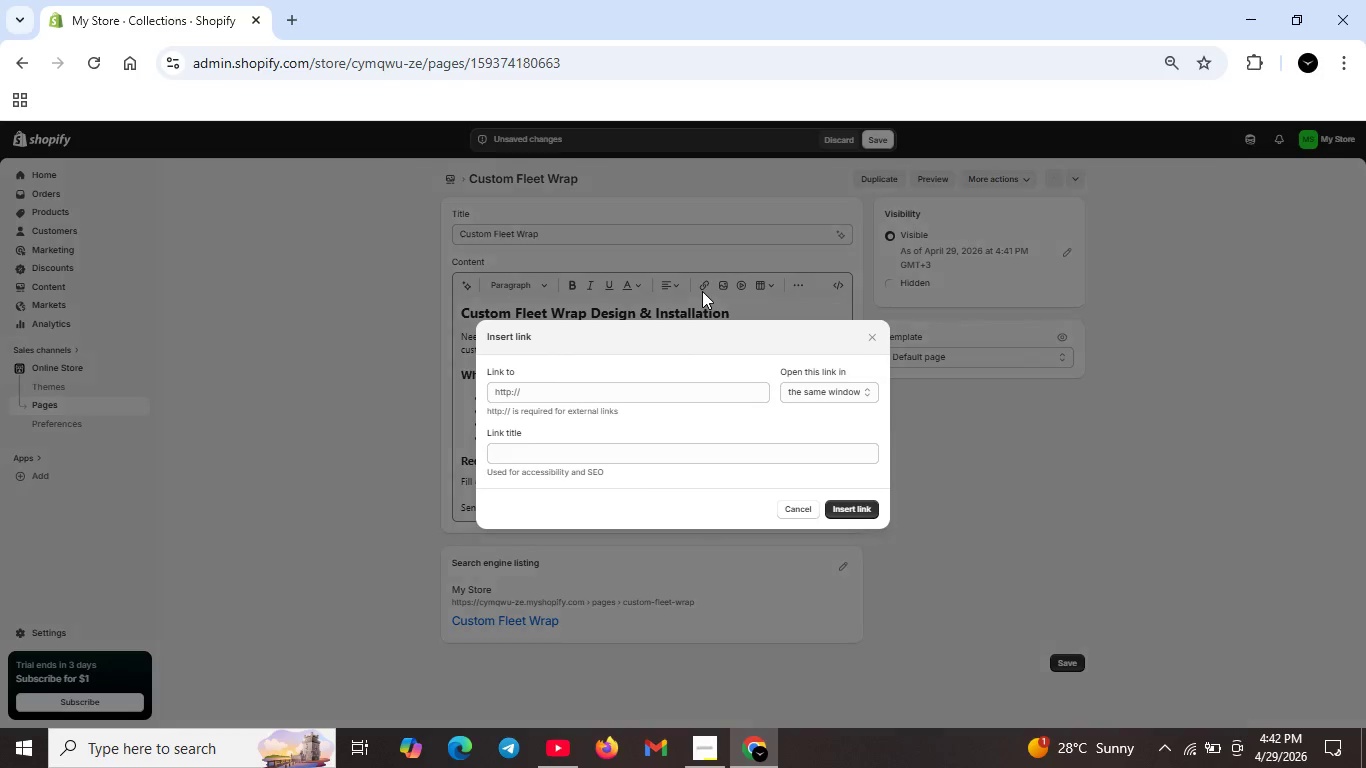 
left_click([702, 291])
 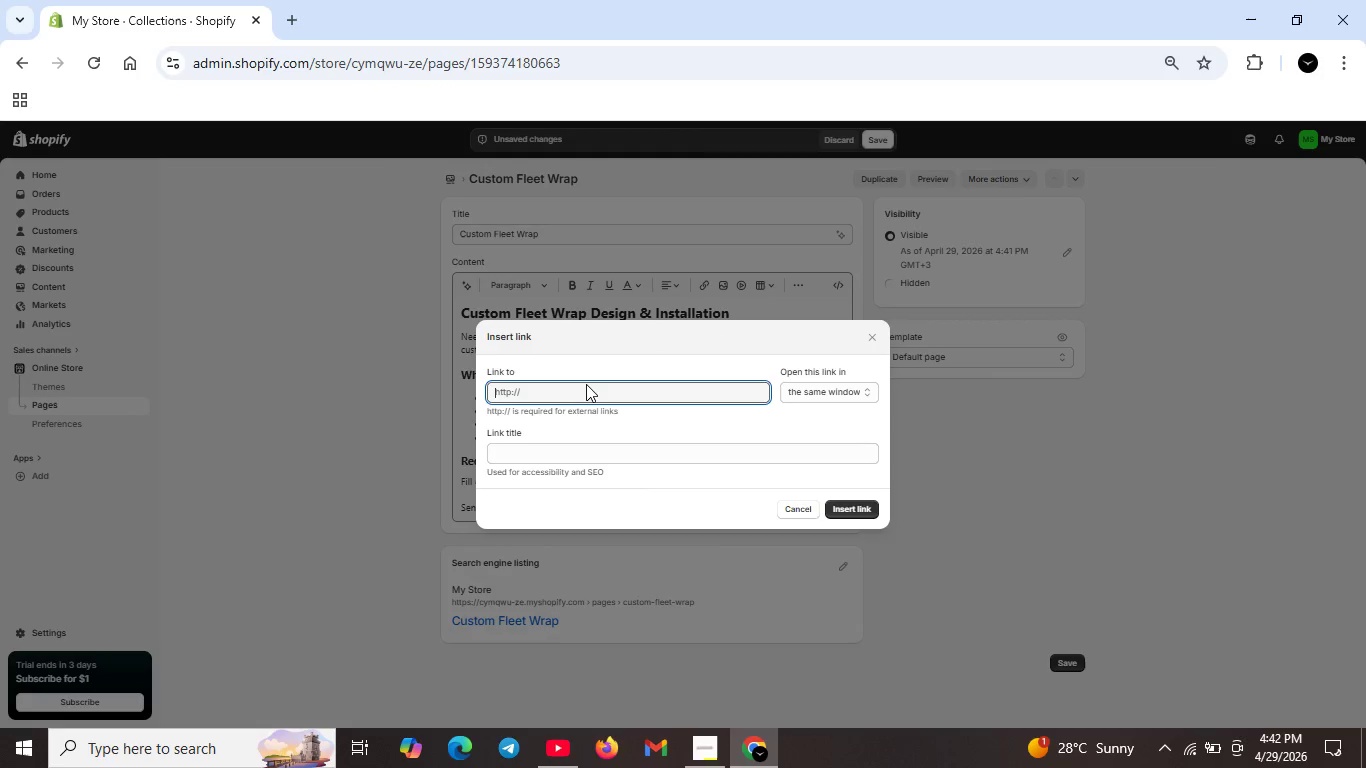 
left_click([587, 382])
 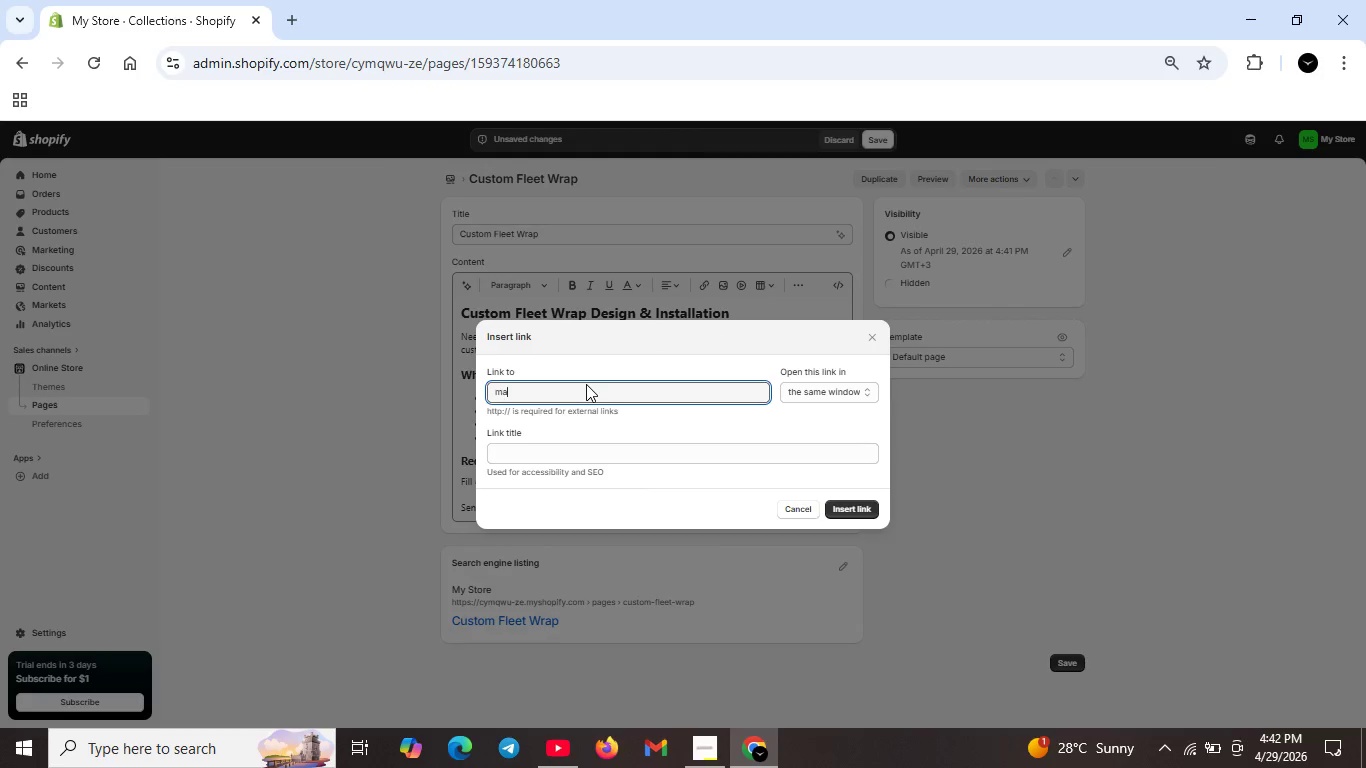 
type(malito:quo)
 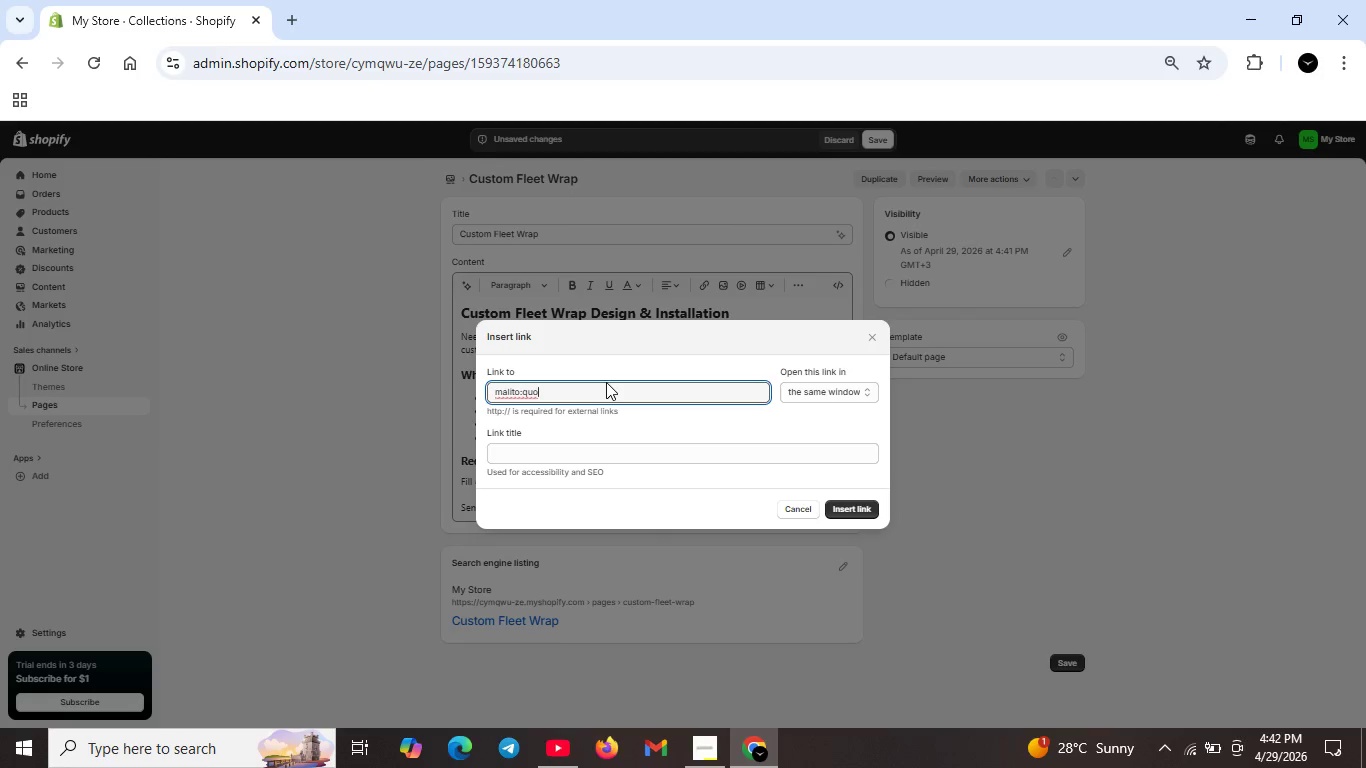 
type(tes@vintage vinyls.com)
 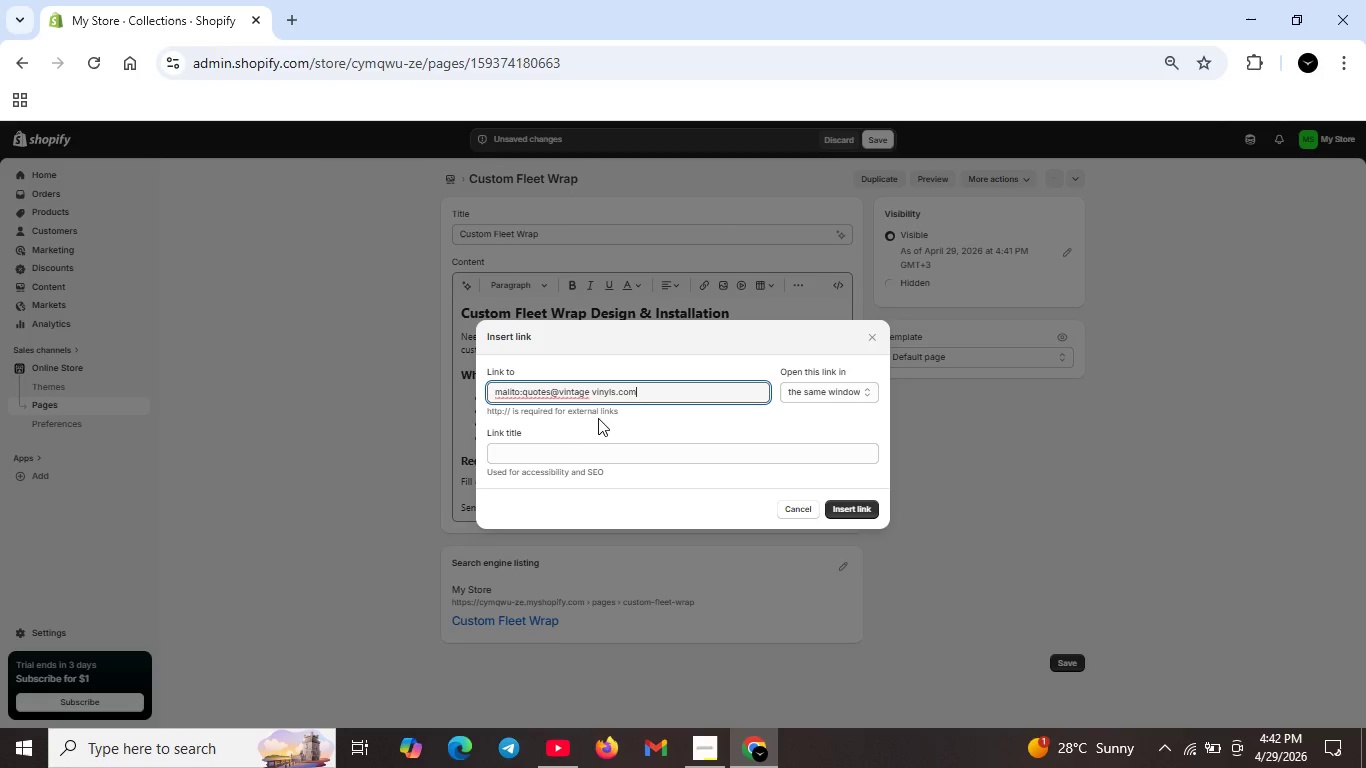 
left_click([594, 392])
 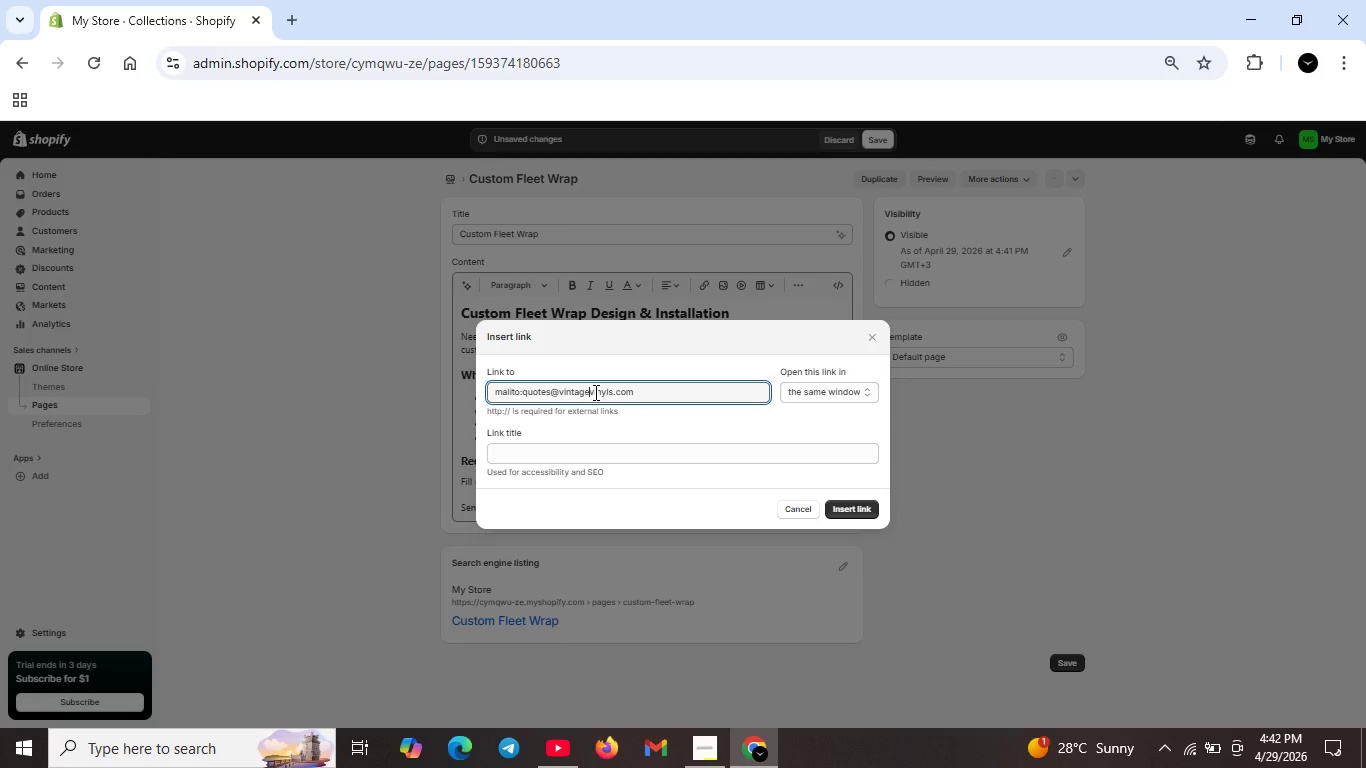 
key(Backspace)
 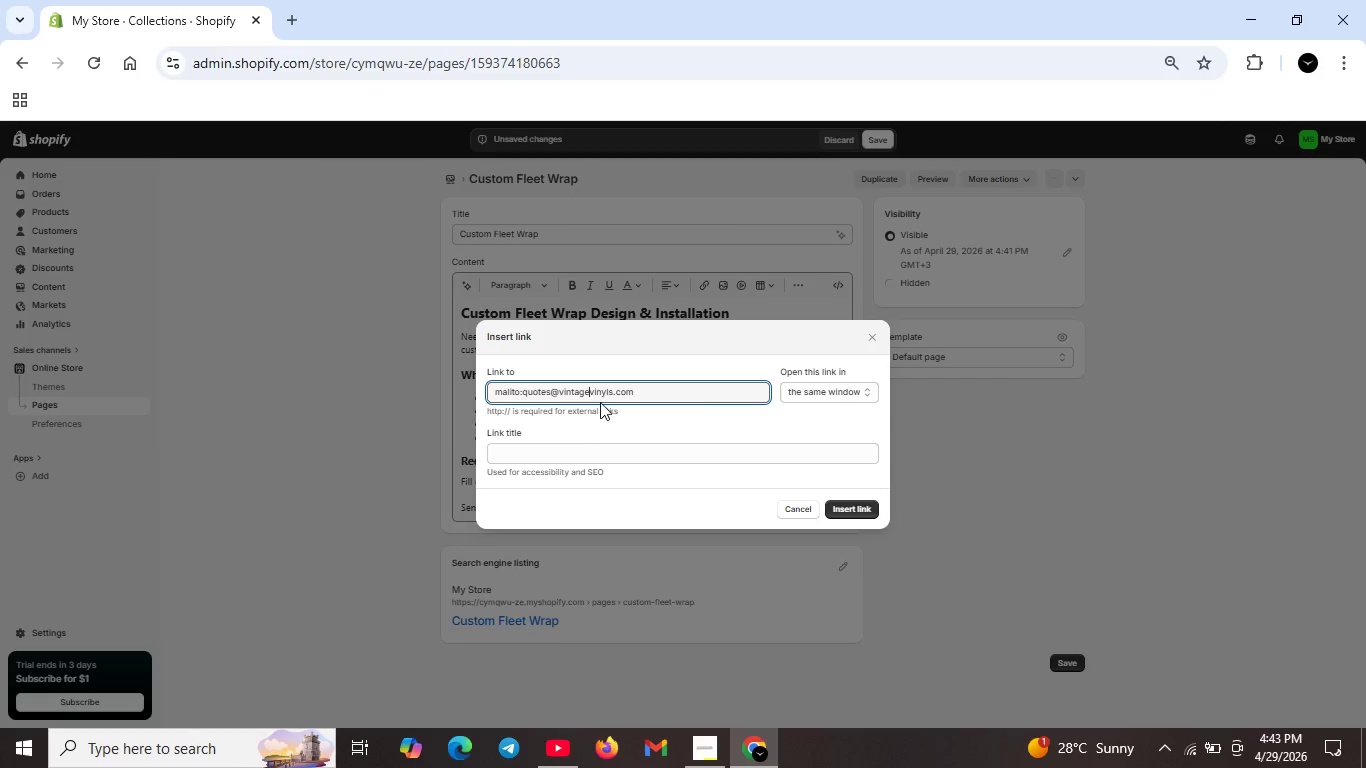 
wait(9.12)
 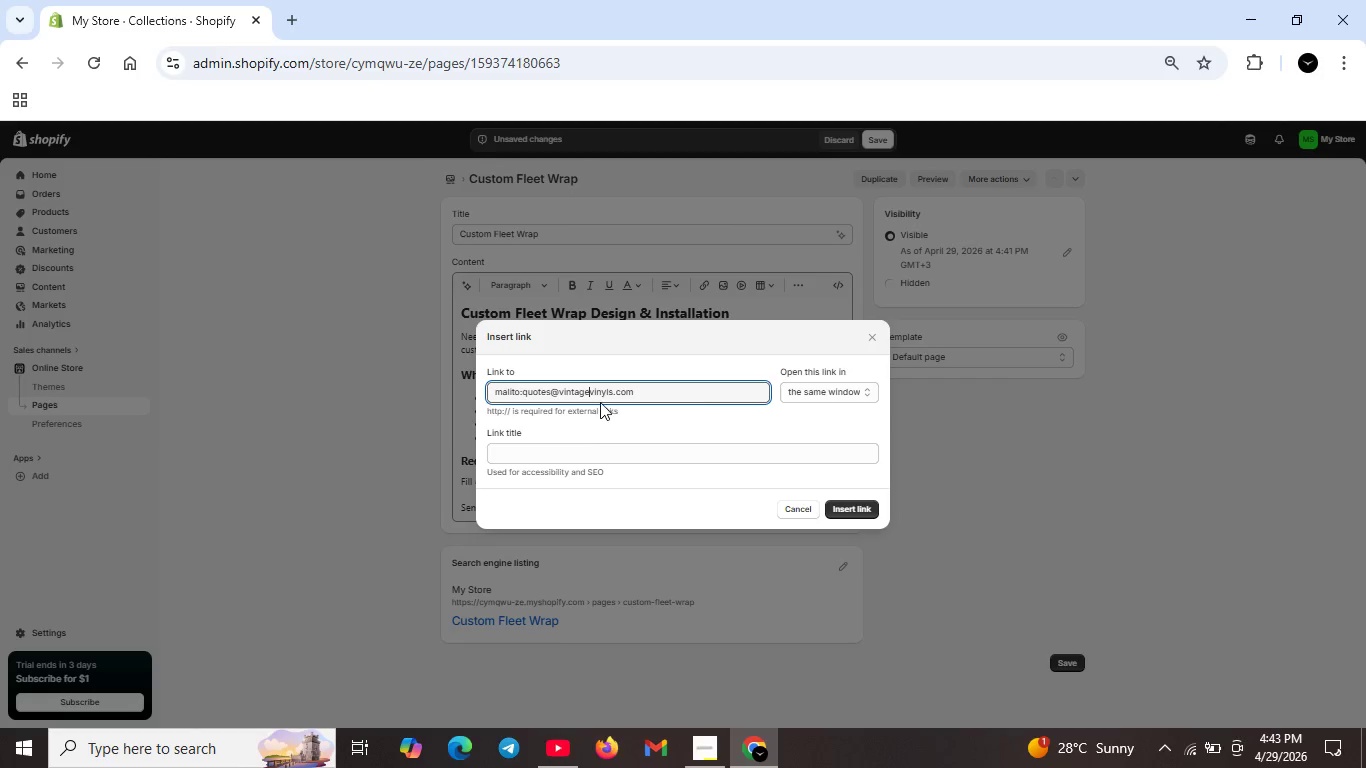 
left_click([719, 455])
 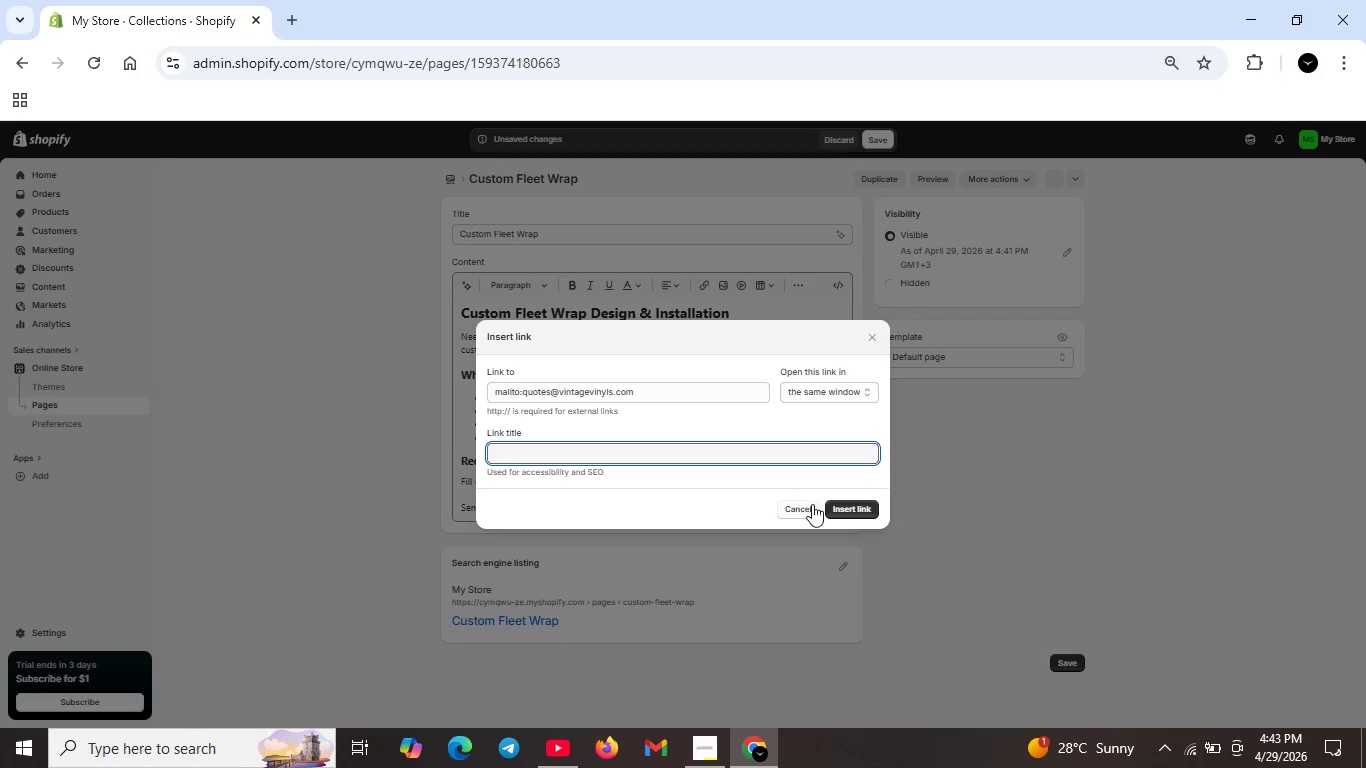 
wait(5.66)
 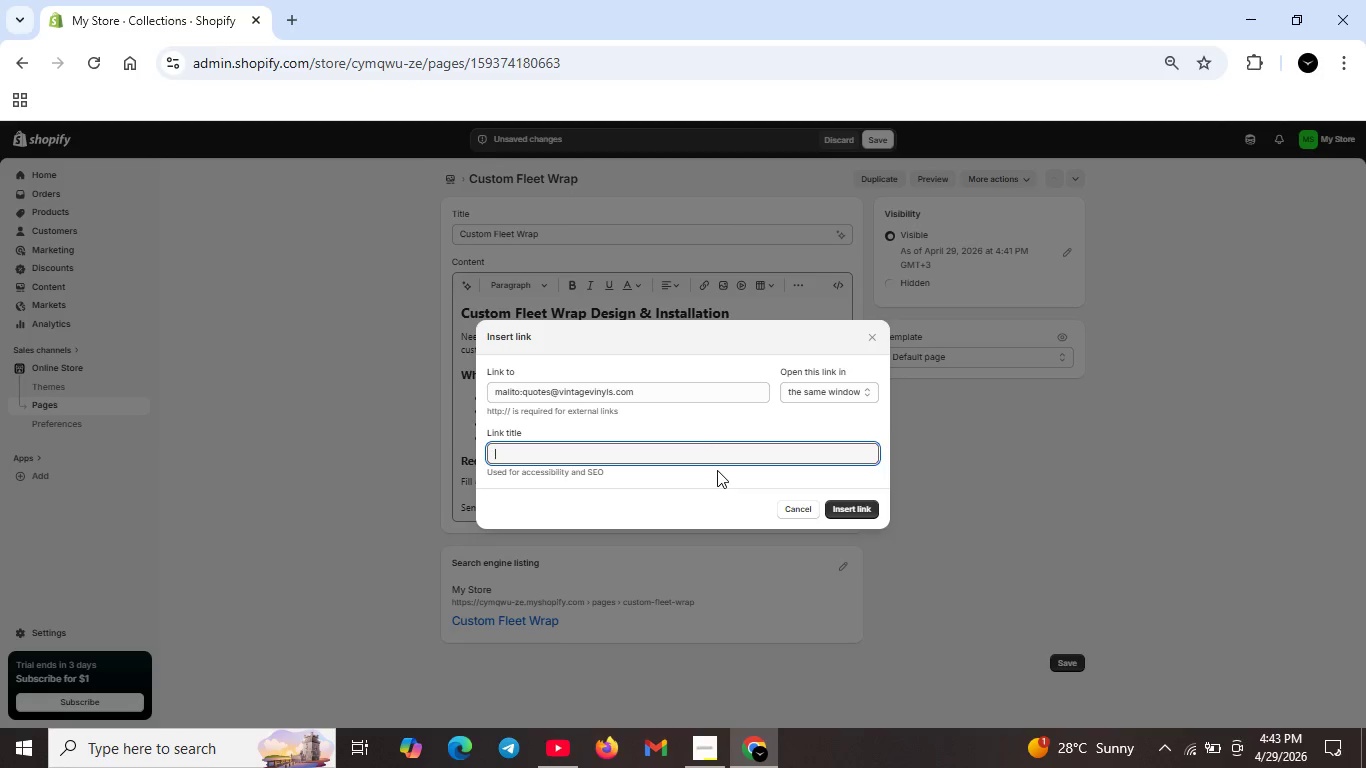 
left_click([870, 513])
 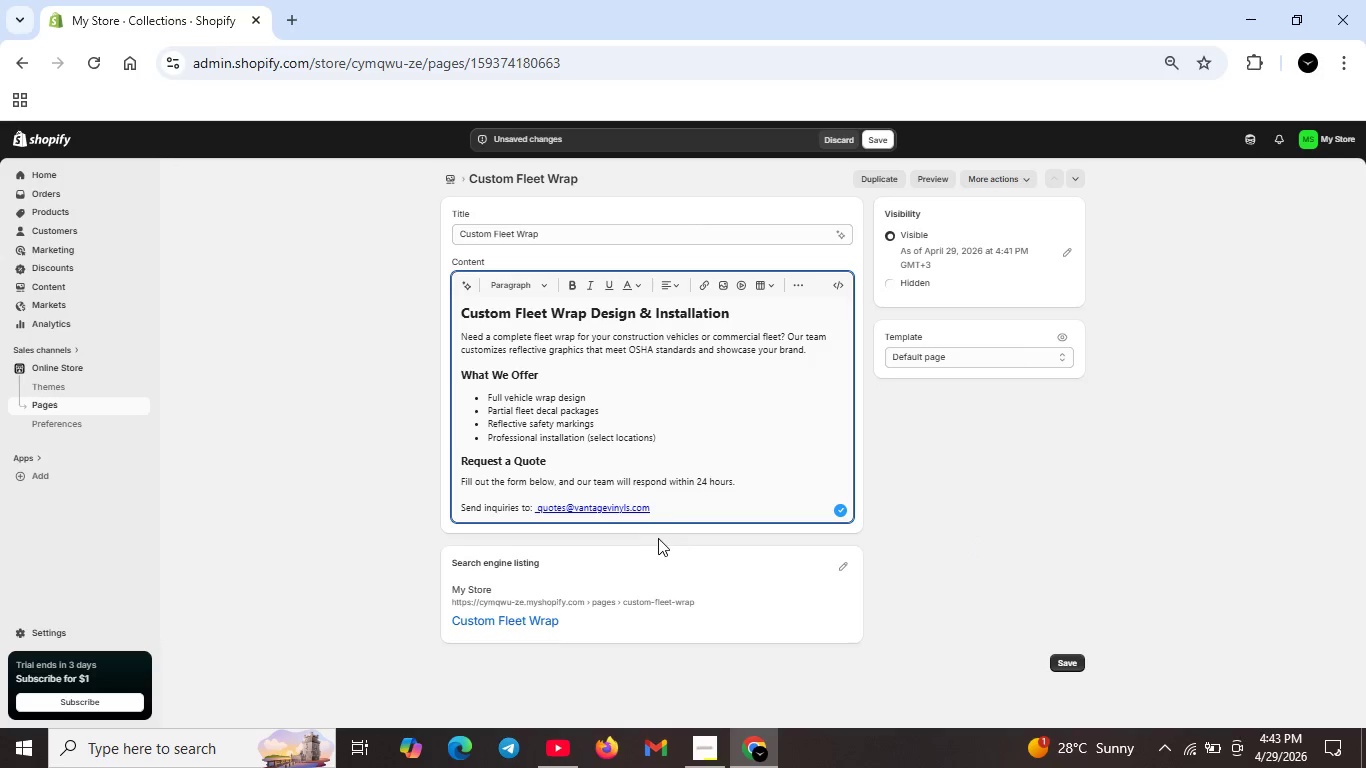 
wait(5.23)
 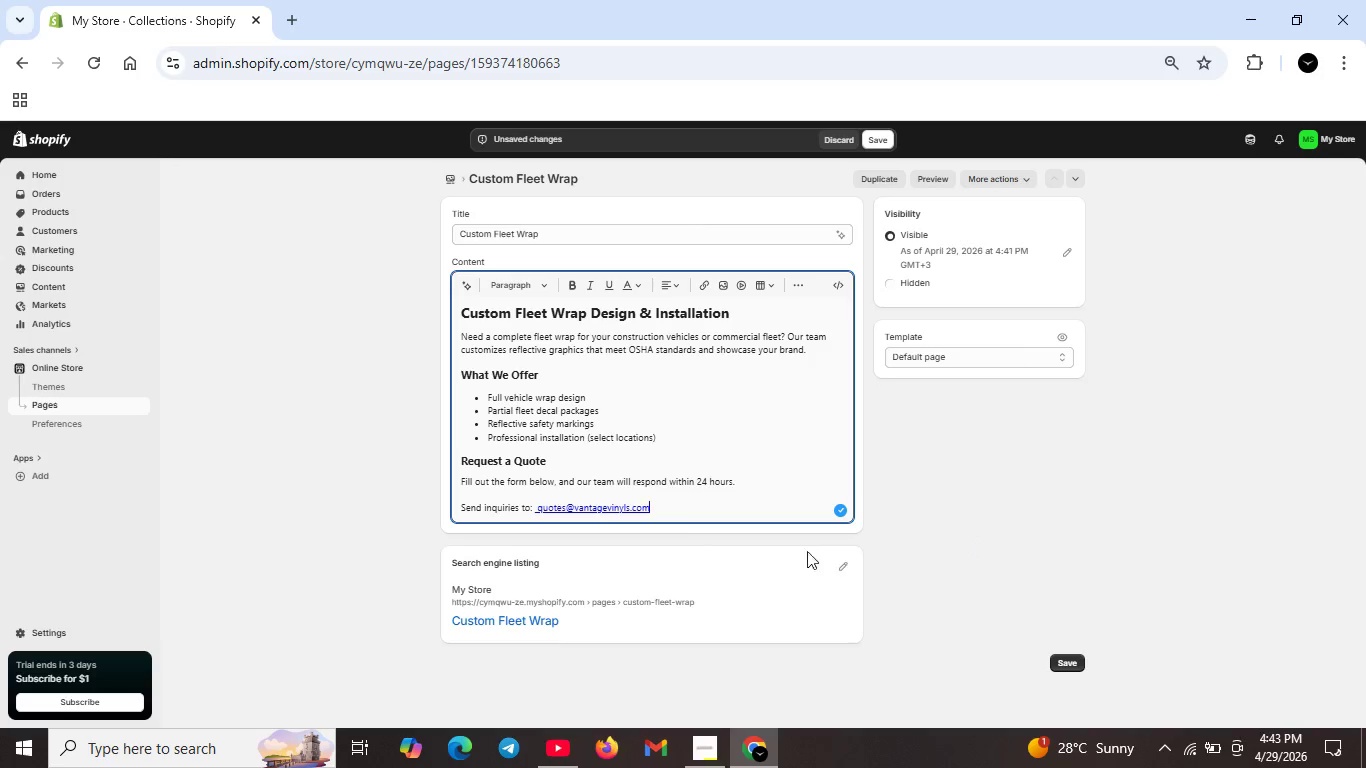 
scroll: coordinate [633, 535], scroll_direction: down, amount: 1.0
 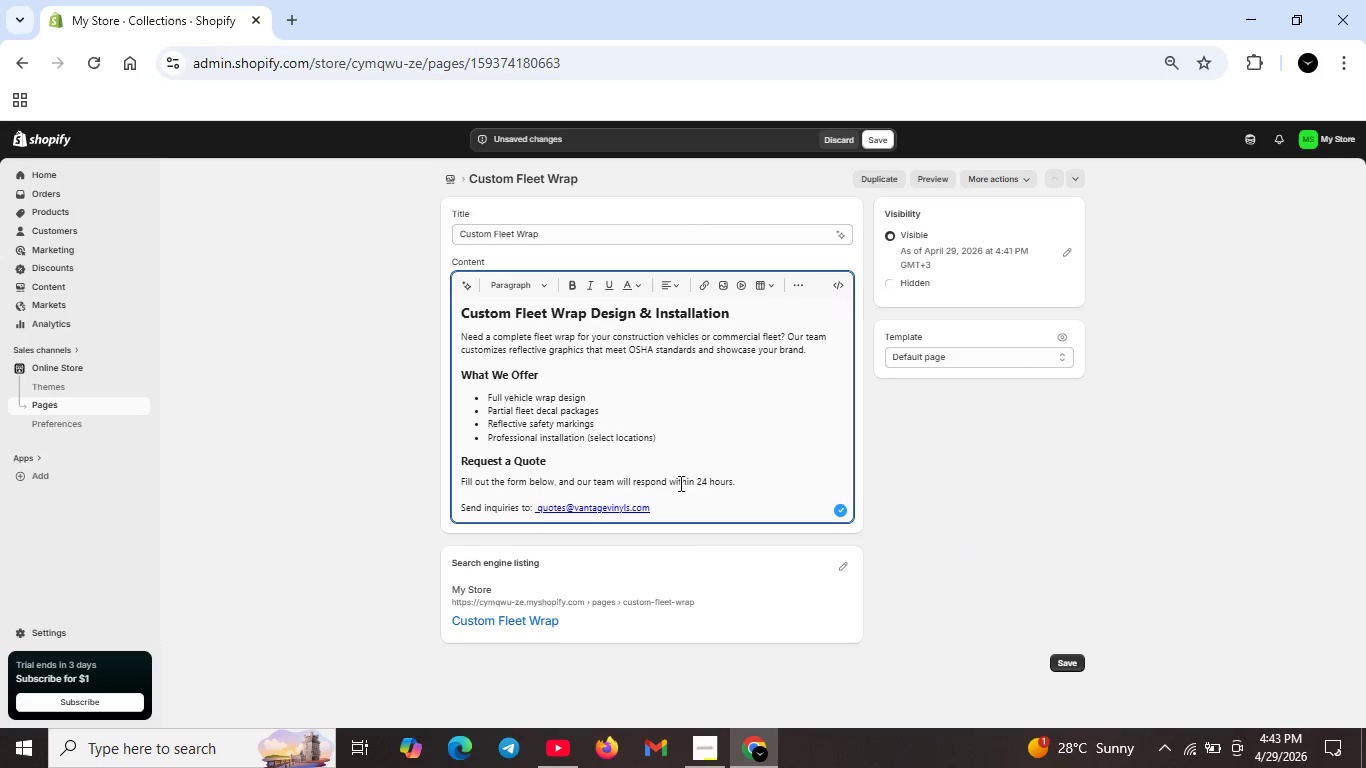 
scroll: coordinate [677, 486], scroll_direction: up, amount: 1.0
 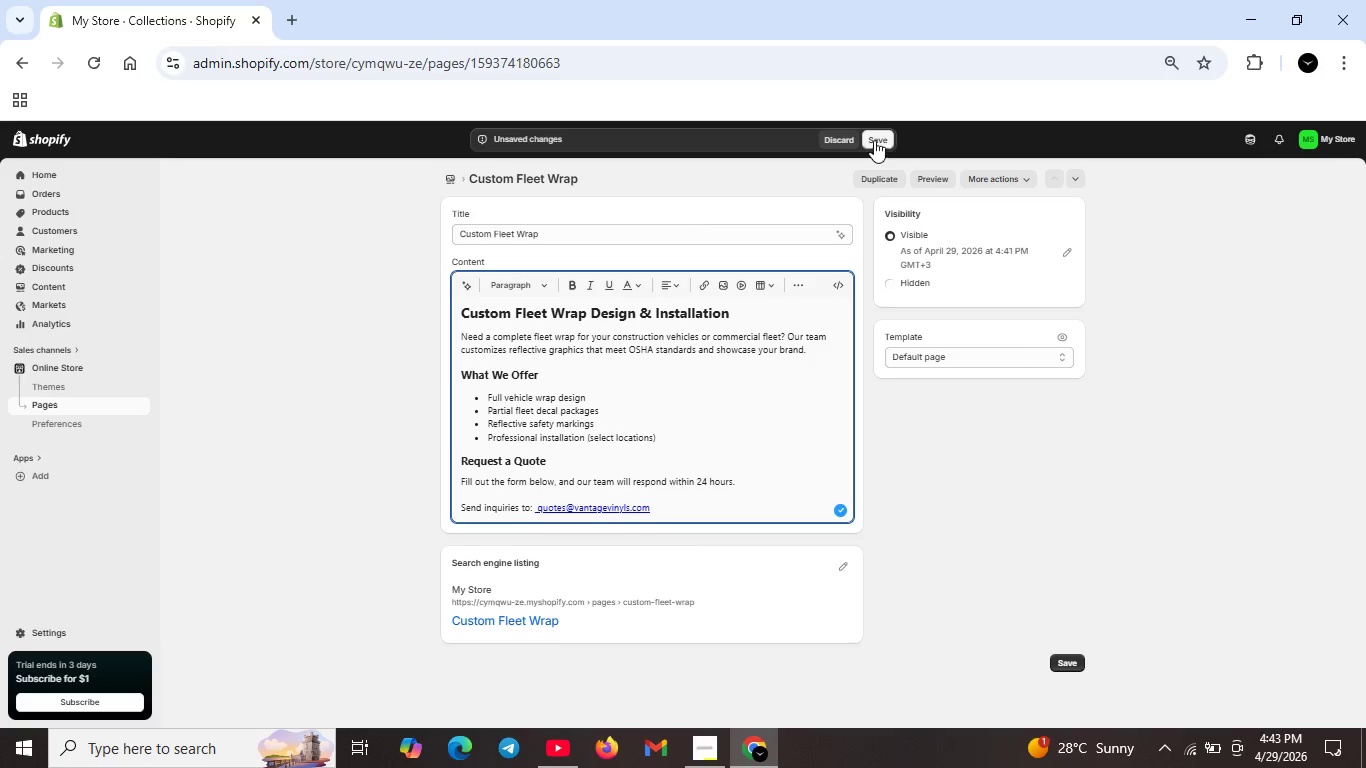 
left_click([874, 138])
 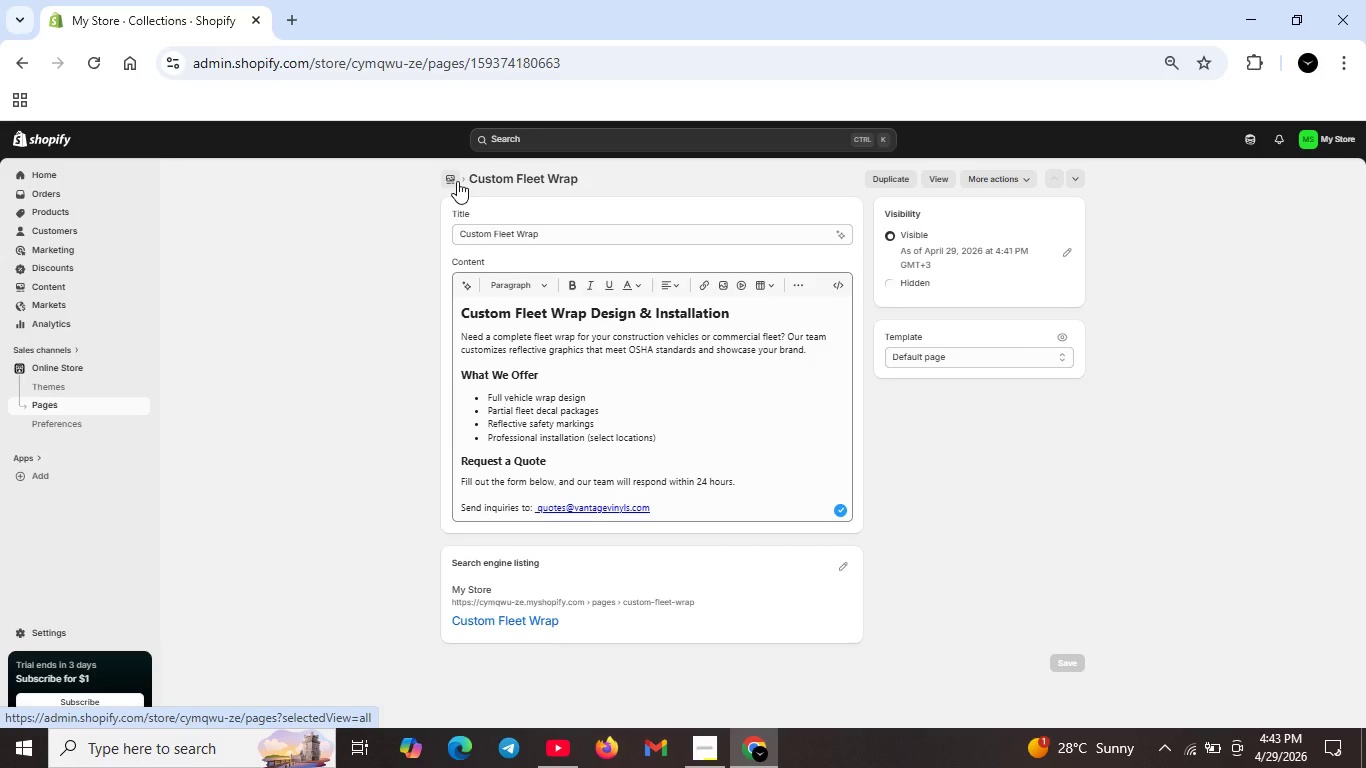 
wait(5.98)
 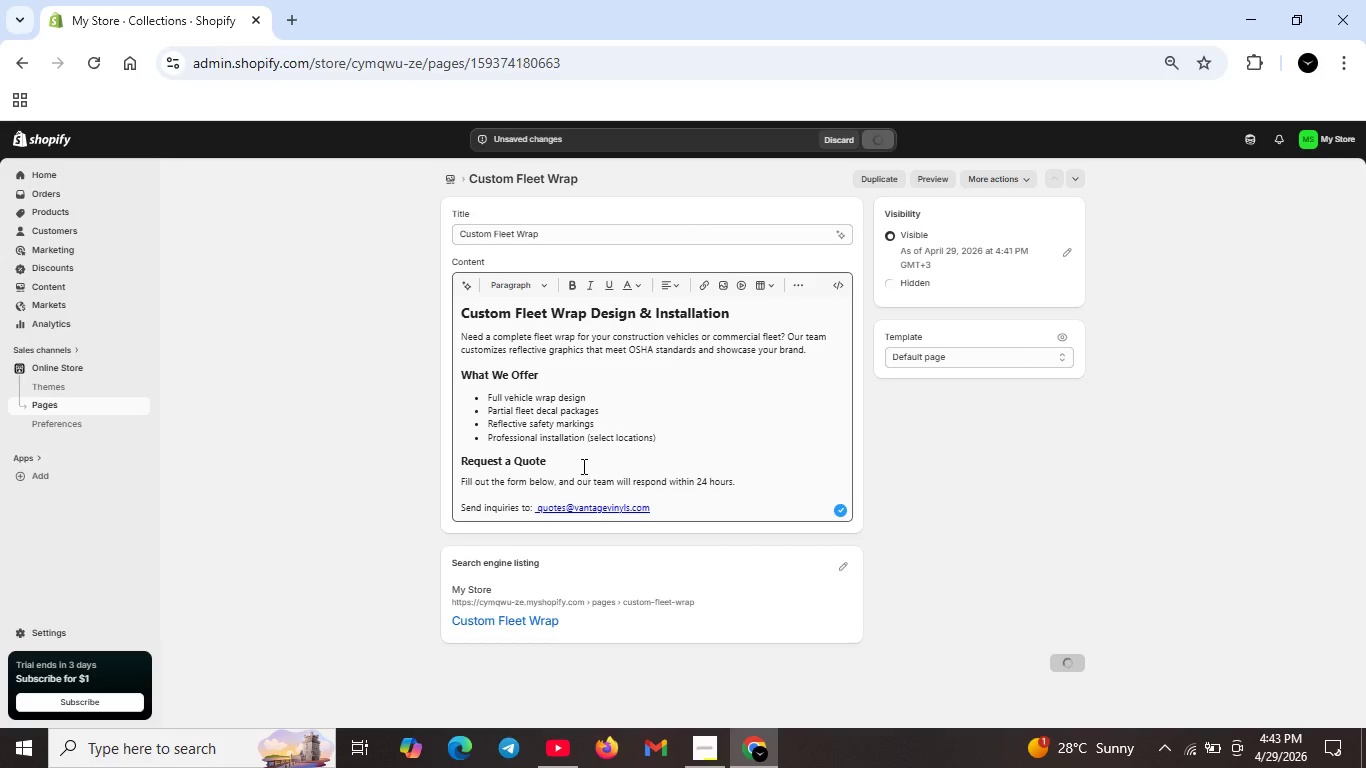 
left_click([457, 181])
 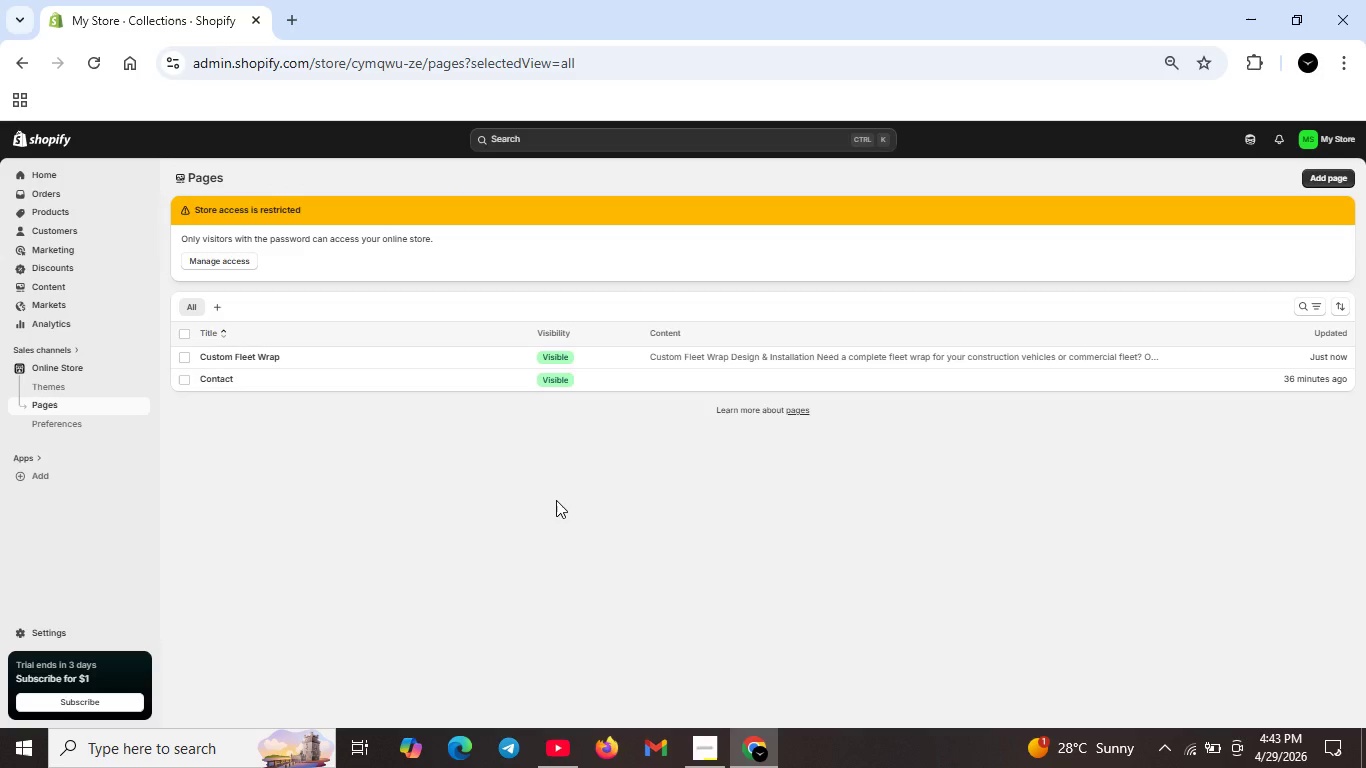 
wait(32.0)
 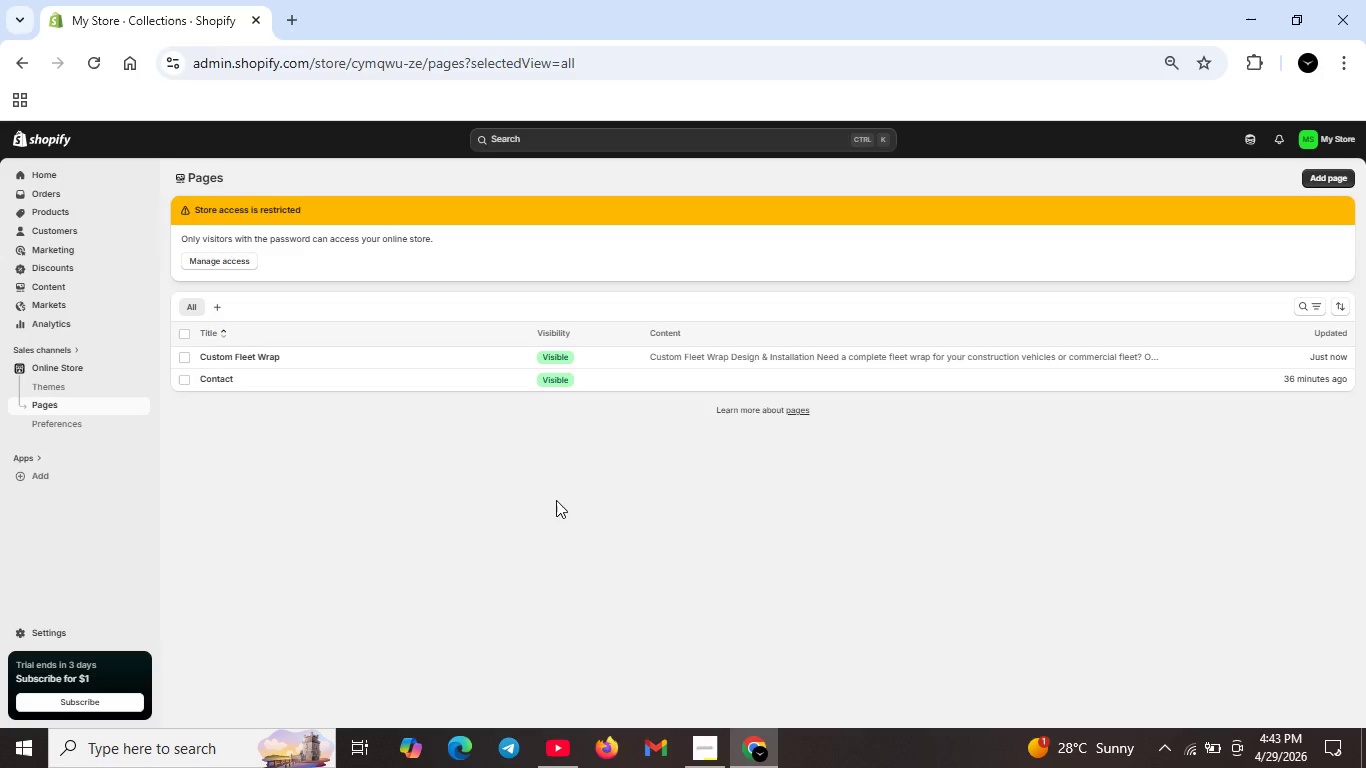 
left_click([506, 137])
 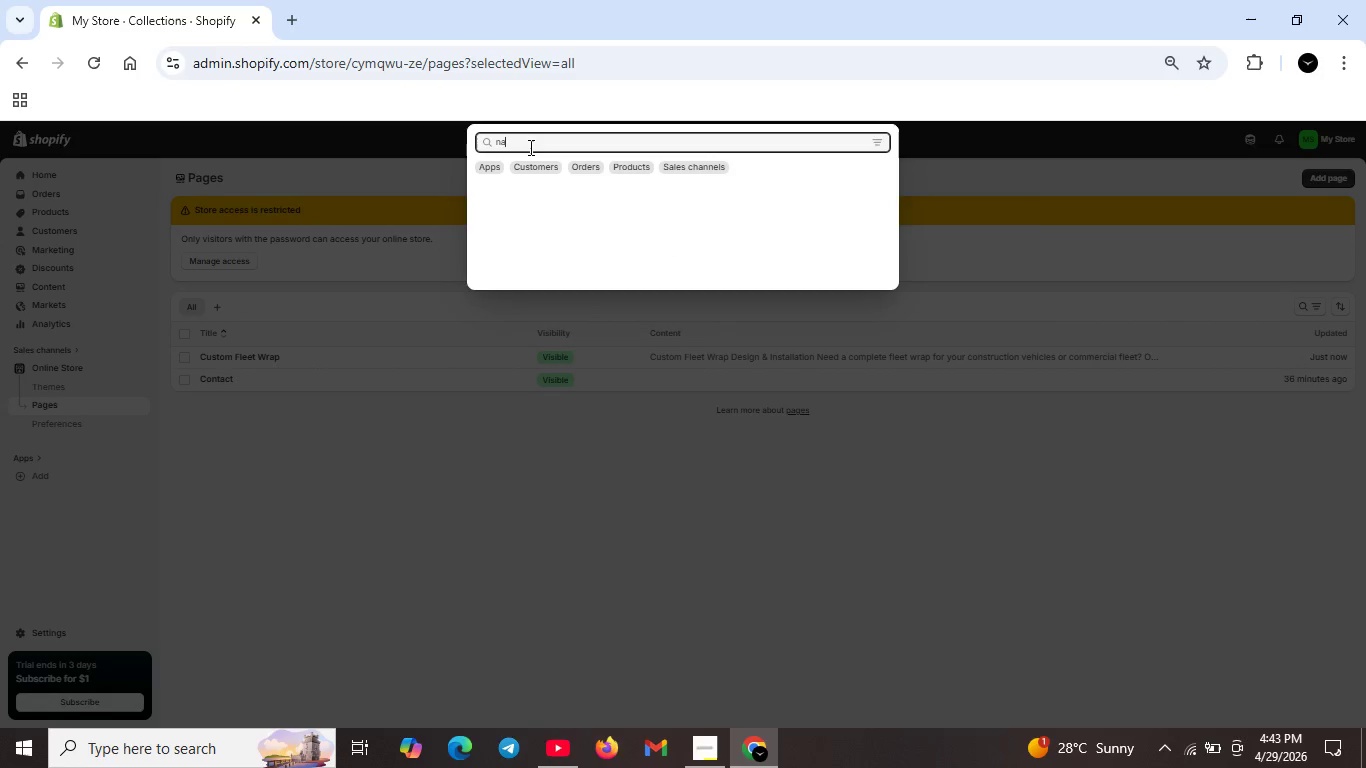 
type(navigation )
 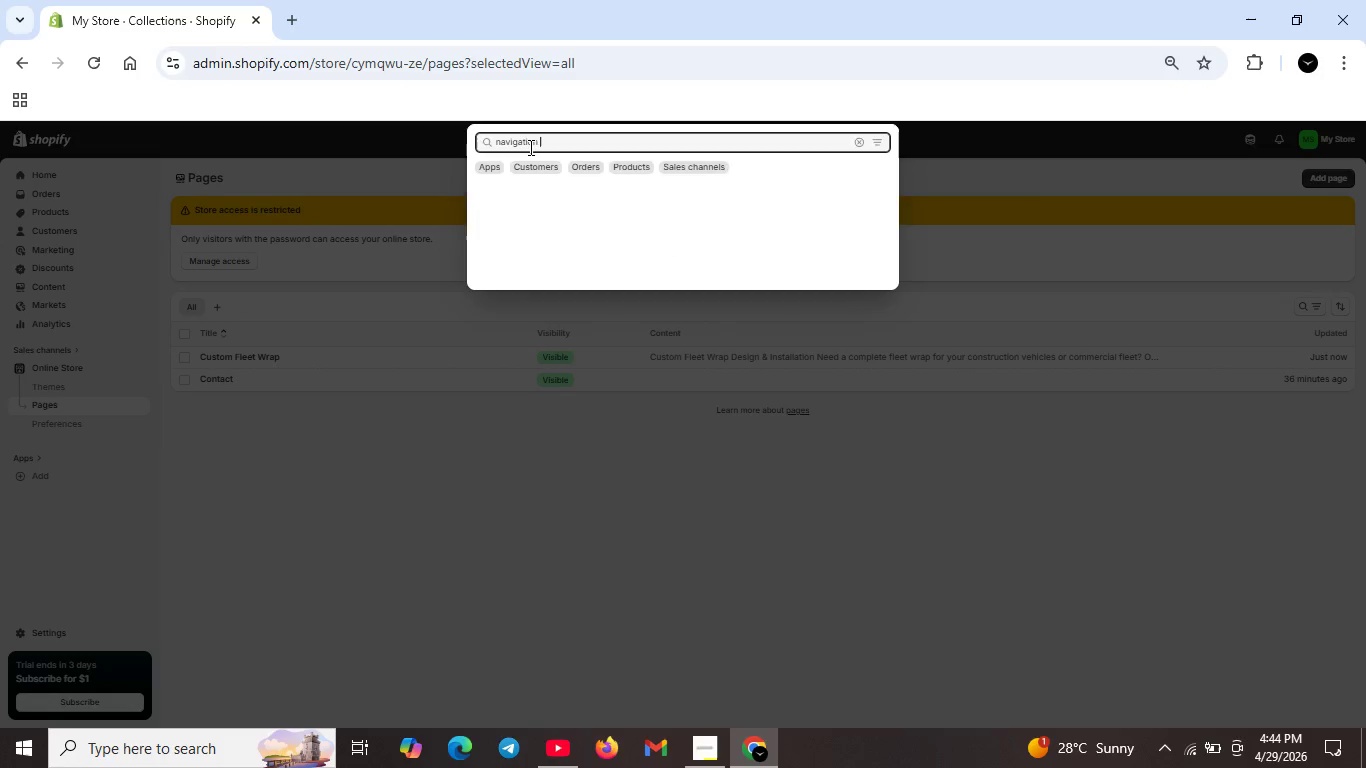 
key(Enter)
 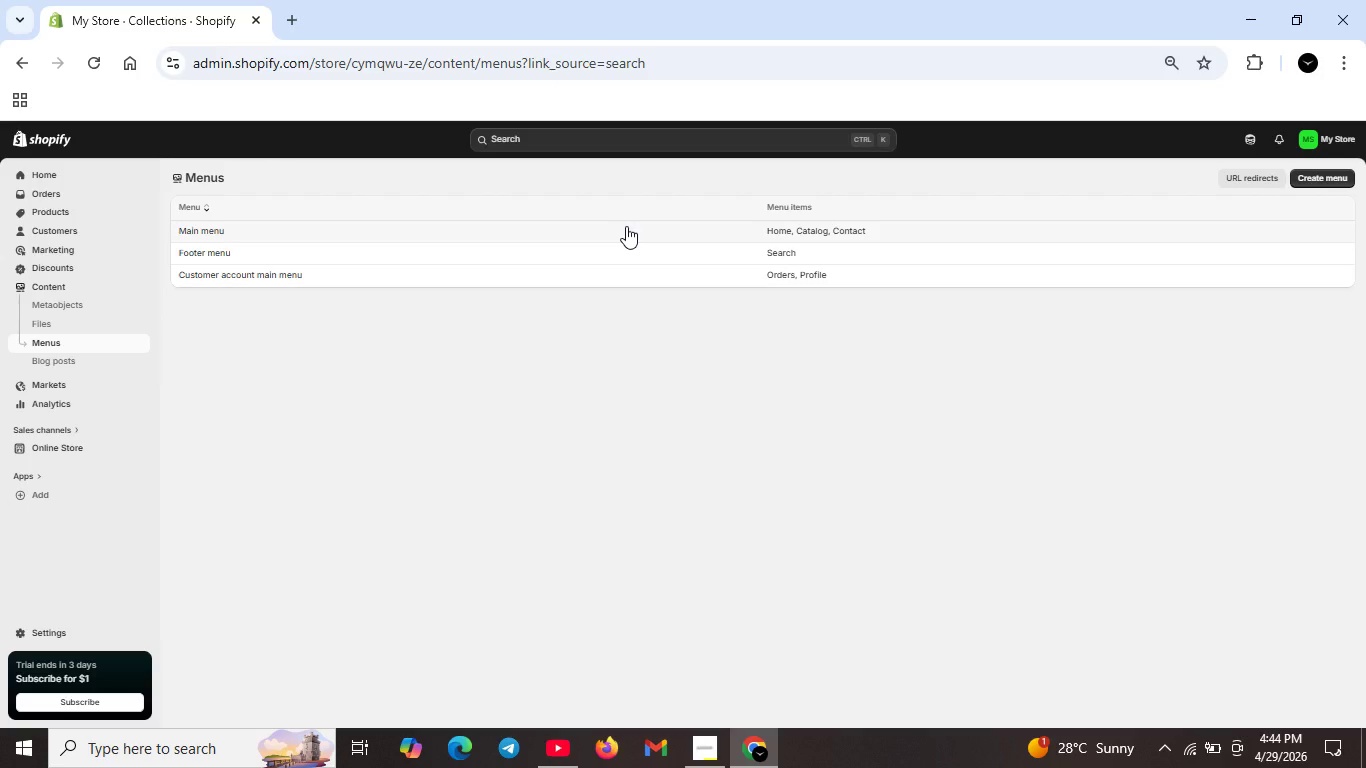 
wait(29.76)
 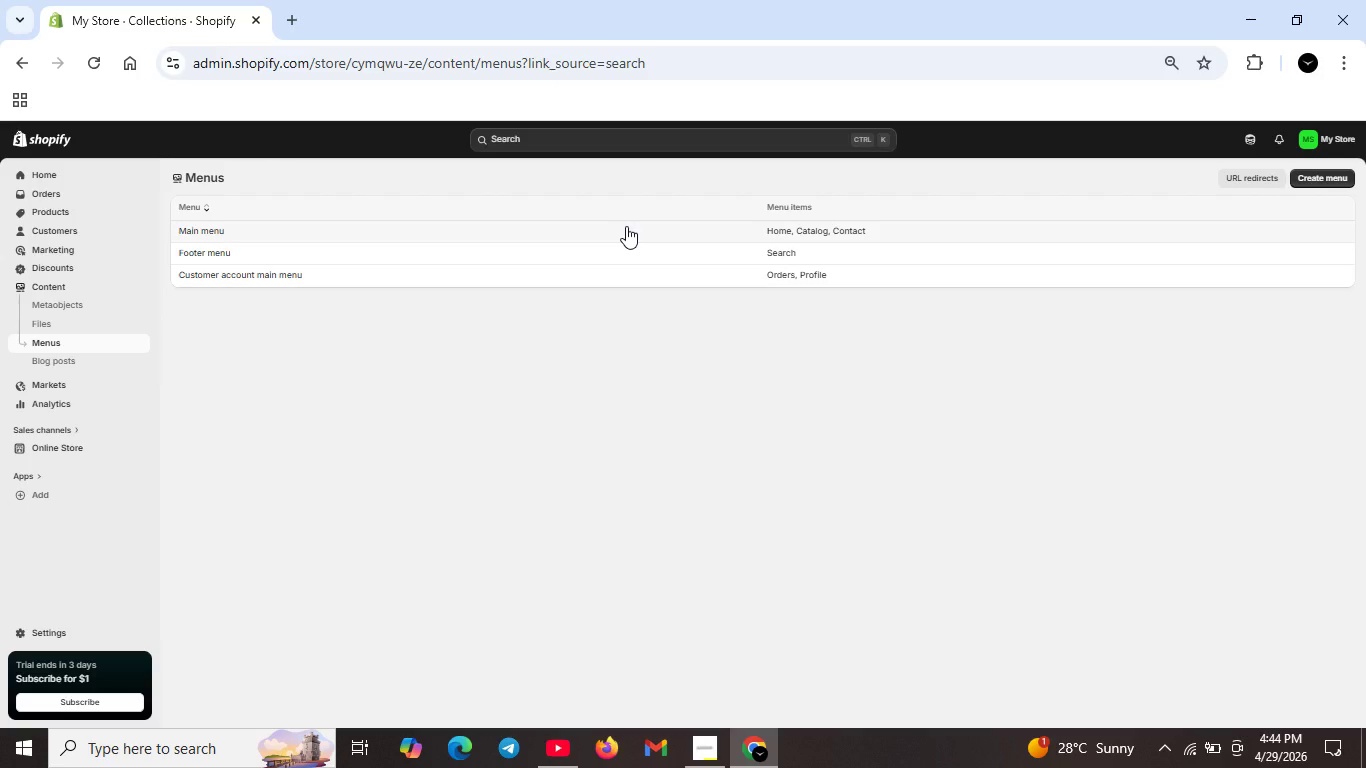 
left_click([56, 210])
 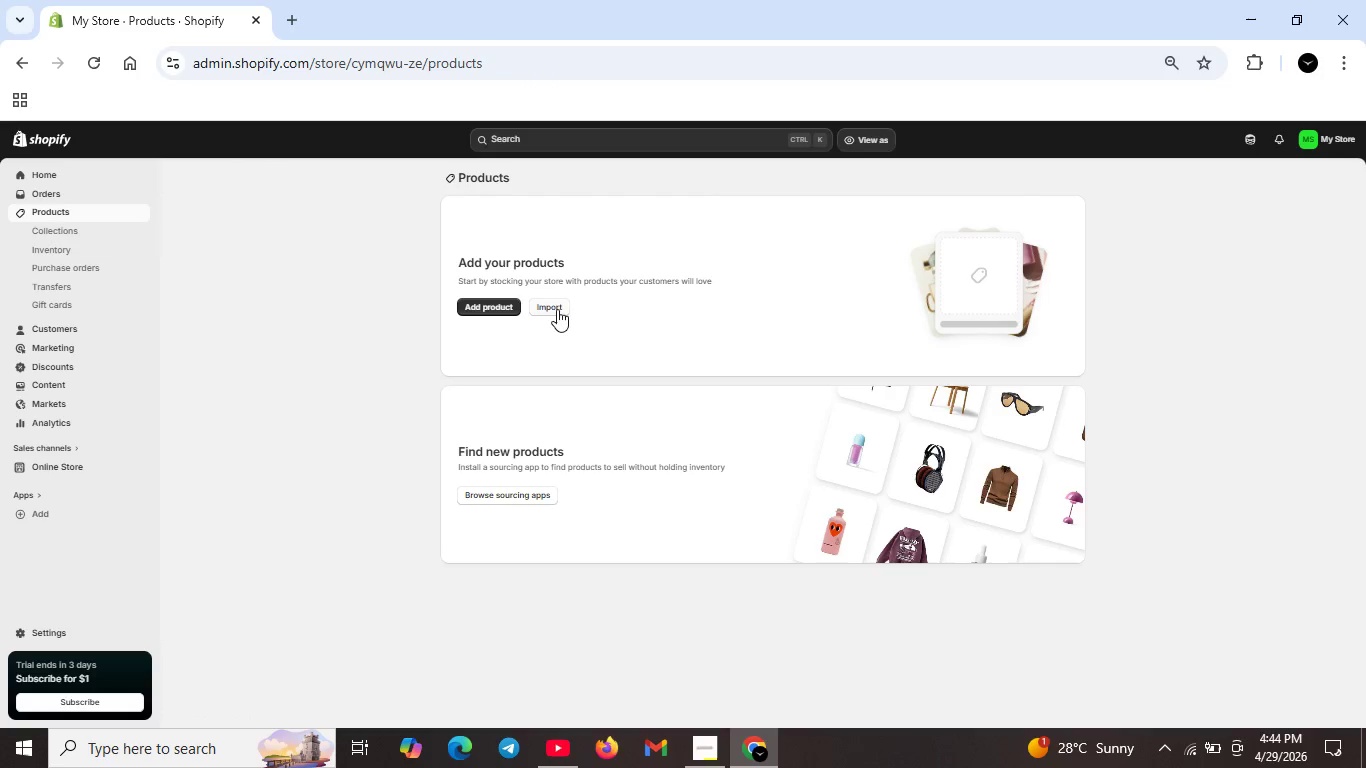 
left_click([557, 308])
 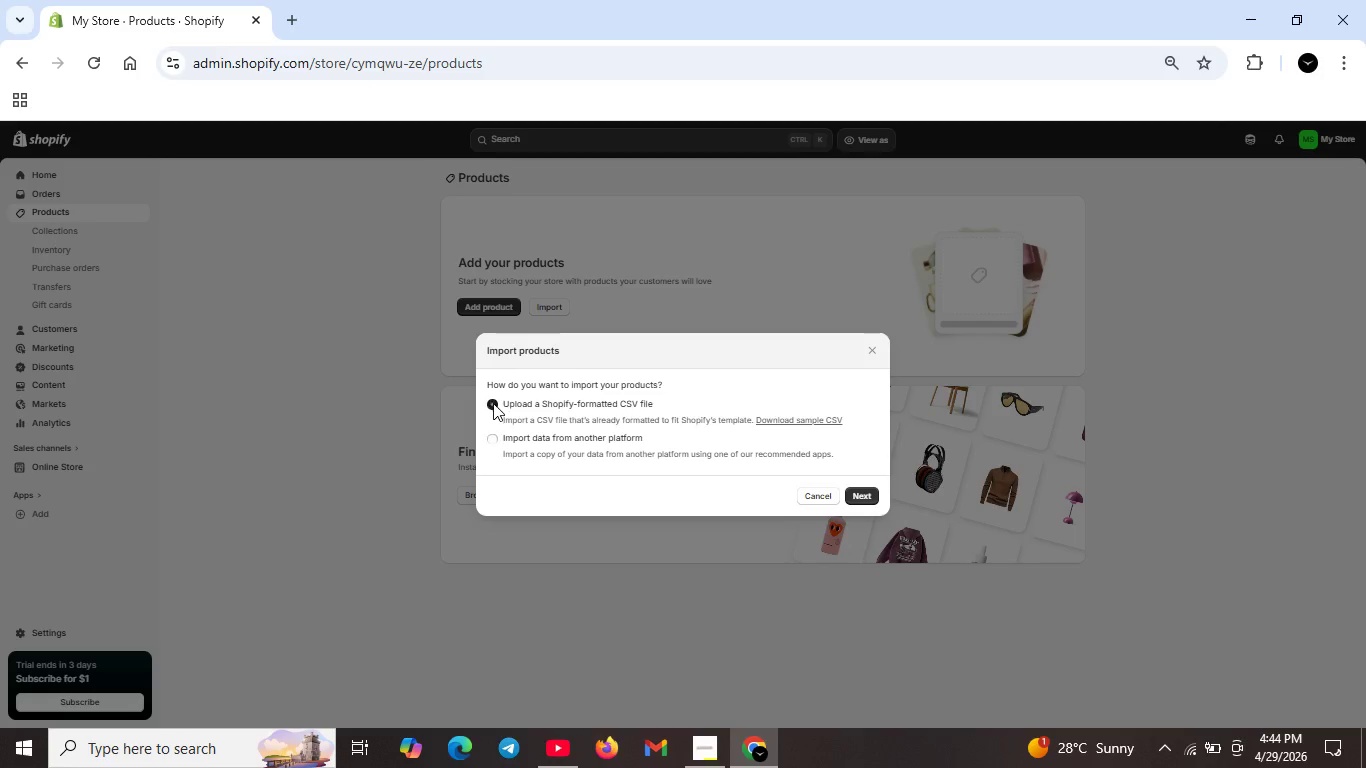 
left_click([491, 403])
 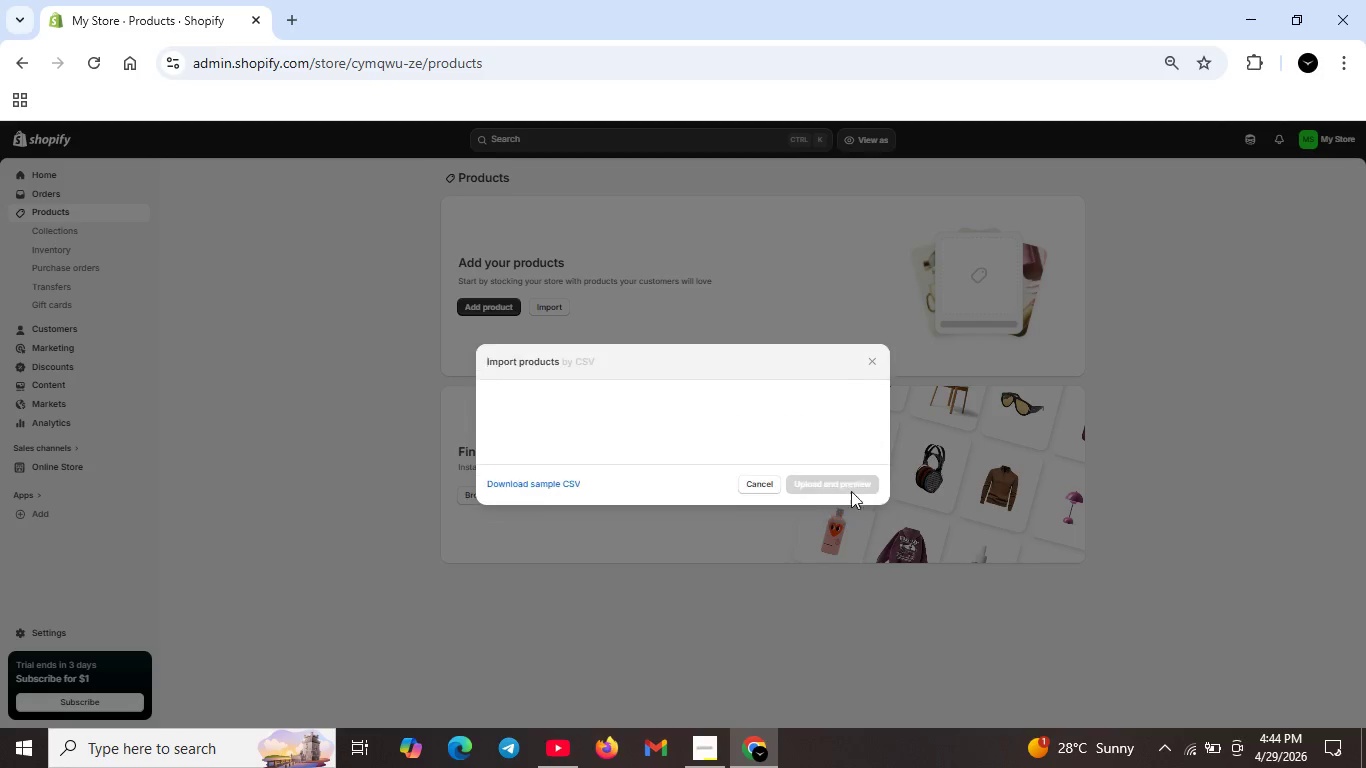 
left_click([851, 491])
 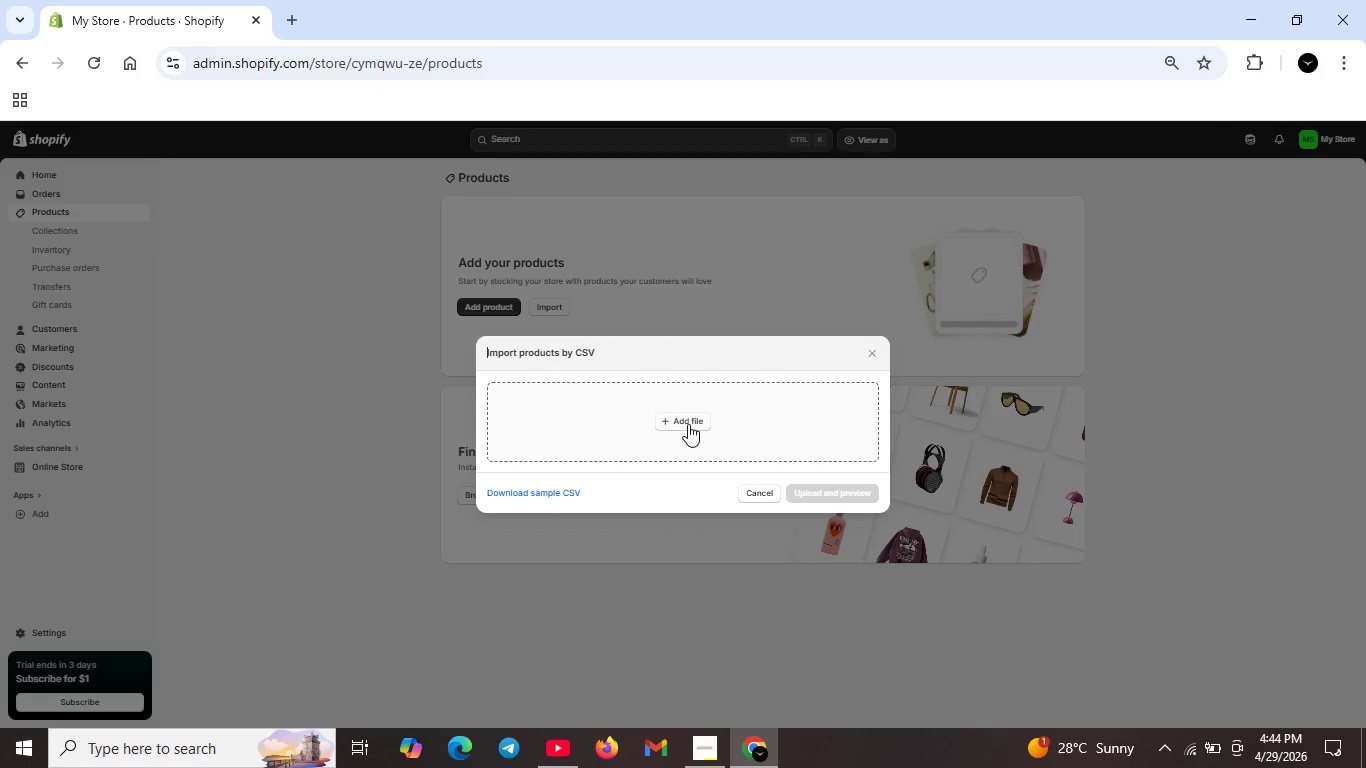 
left_click([688, 424])
 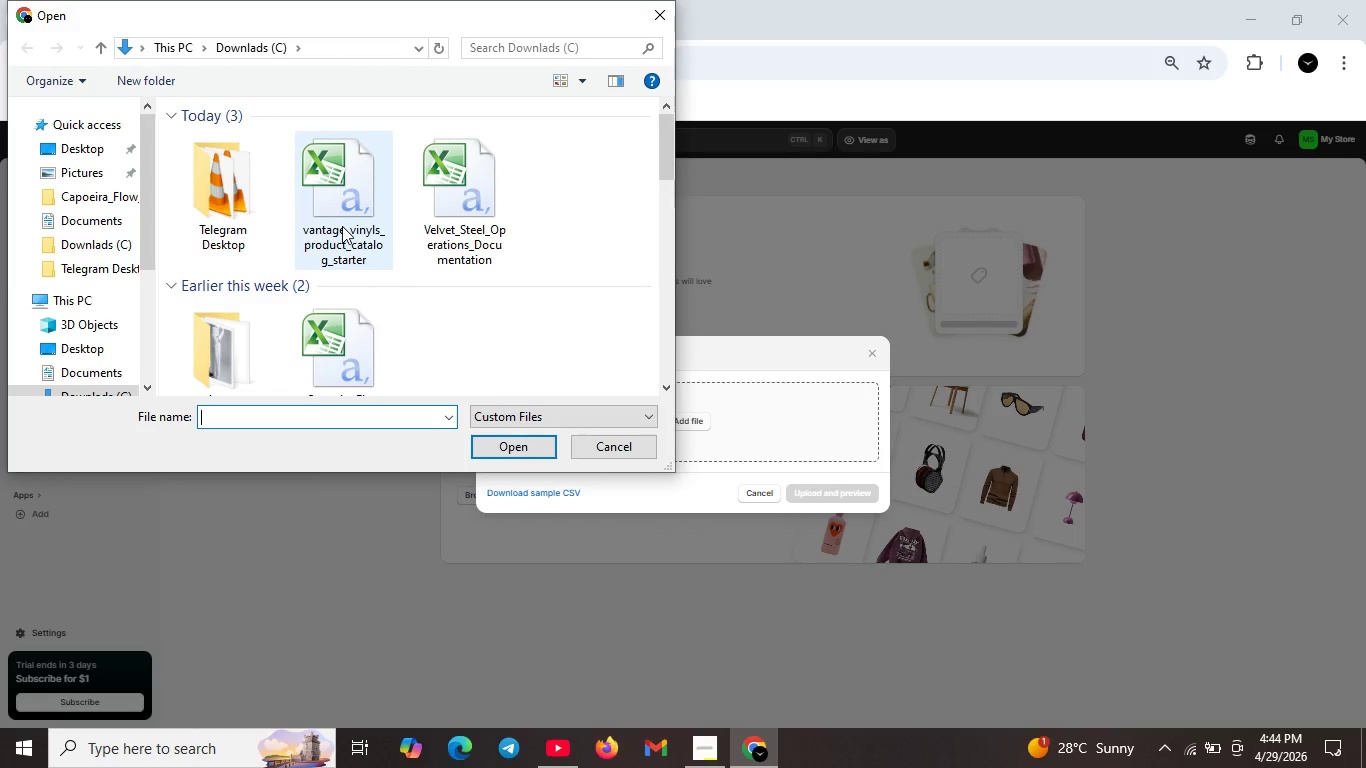 
left_click([342, 226])
 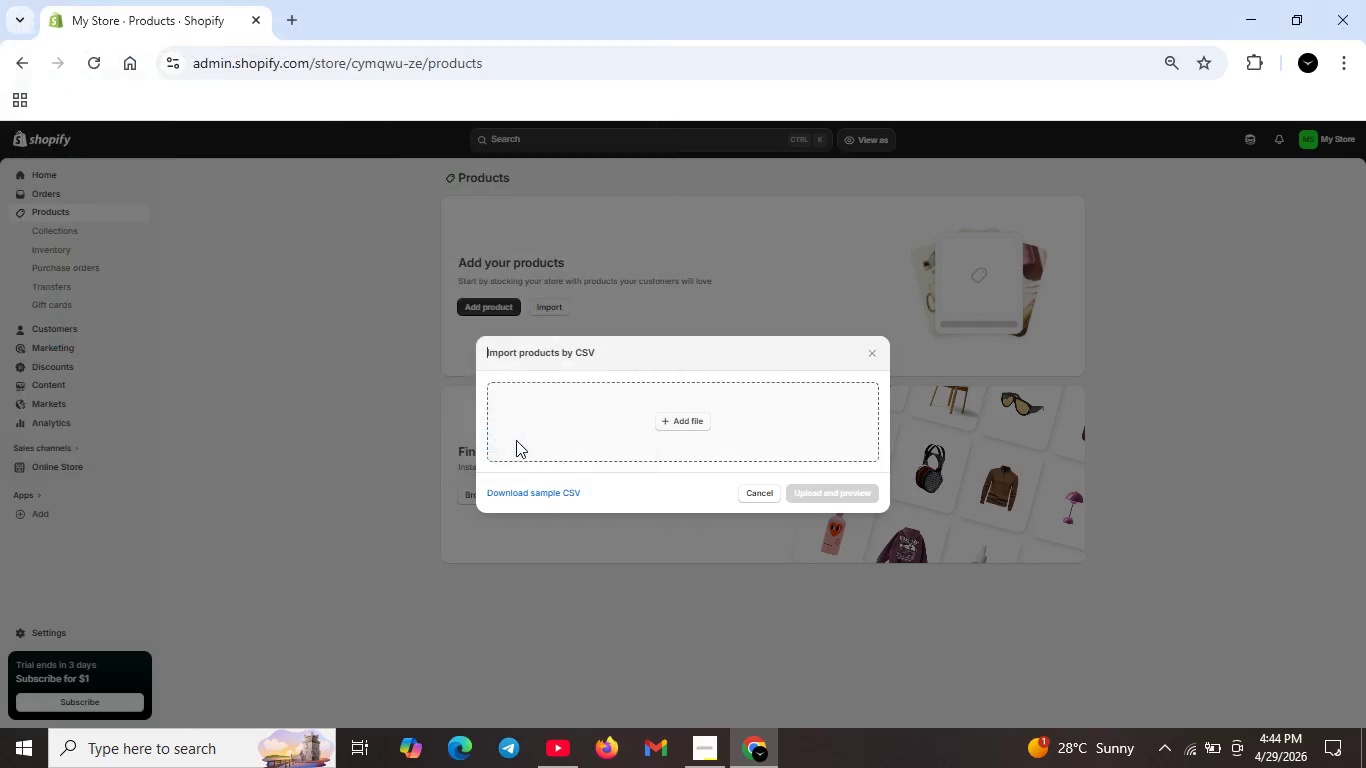 
left_click([516, 440])
 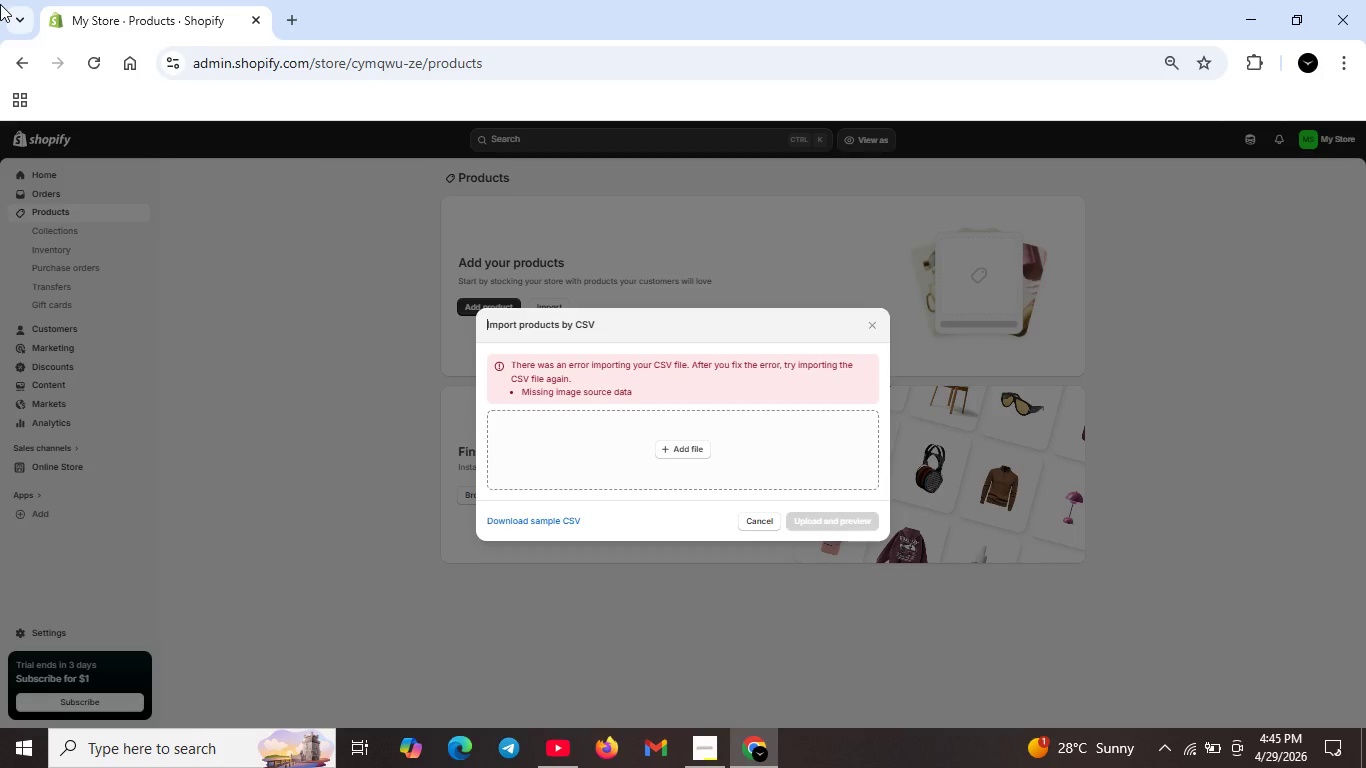 
wait(34.66)
 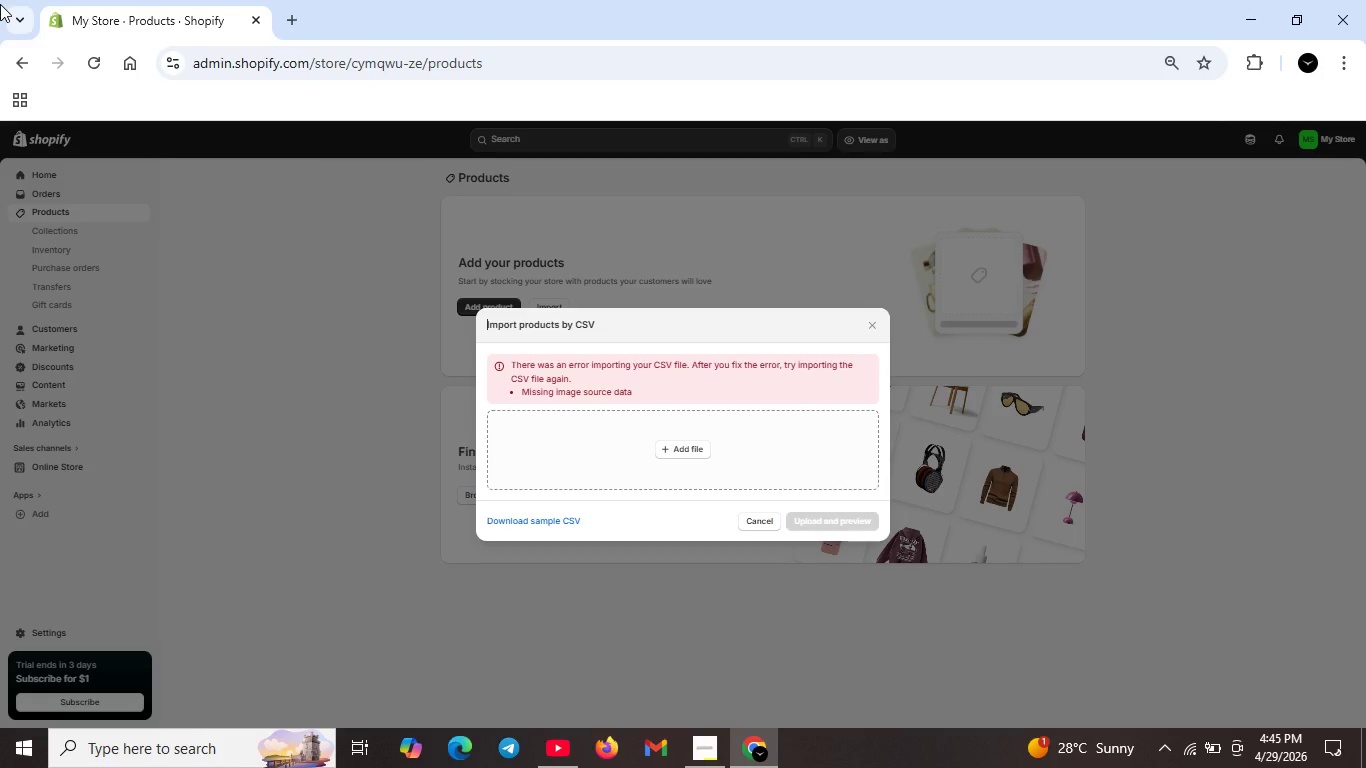 
left_click([693, 447])
 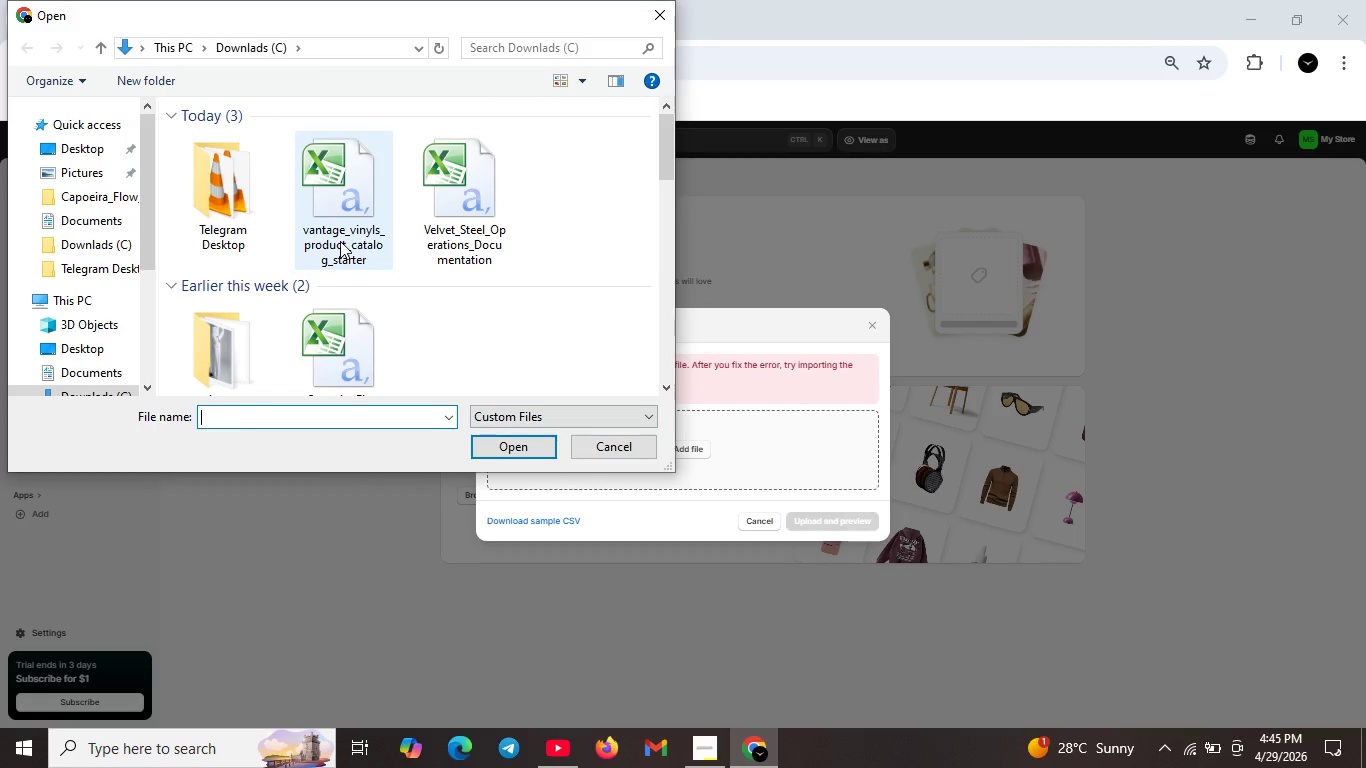 
left_click([340, 241])
 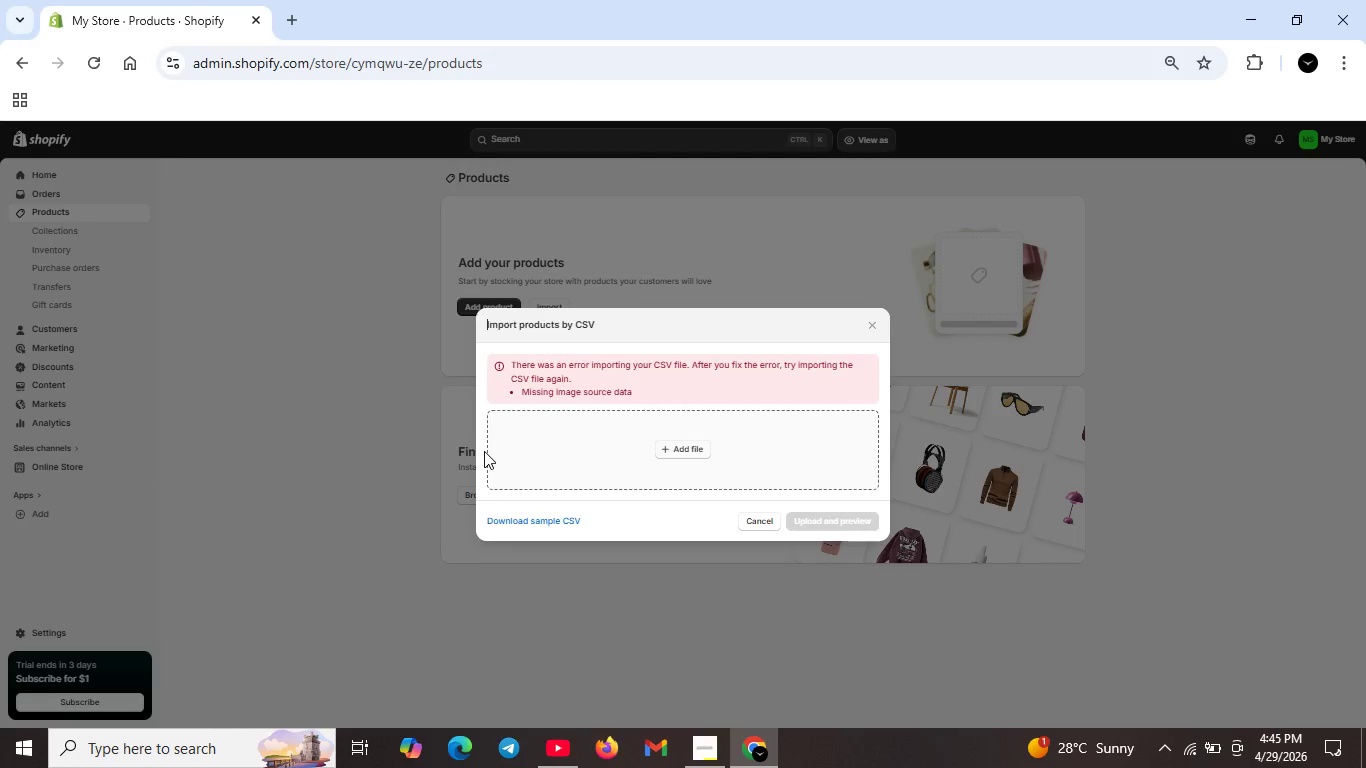 
left_click([484, 451])
 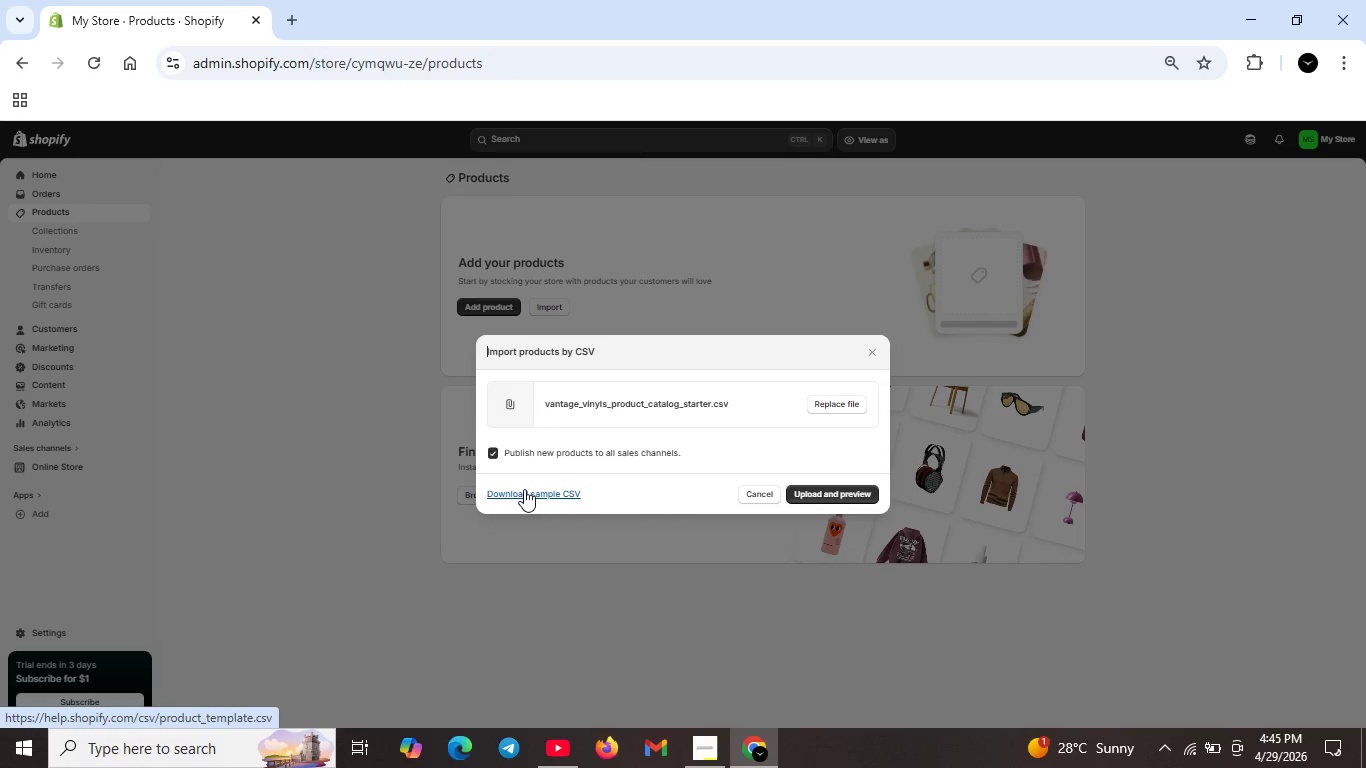 
left_click([525, 493])
 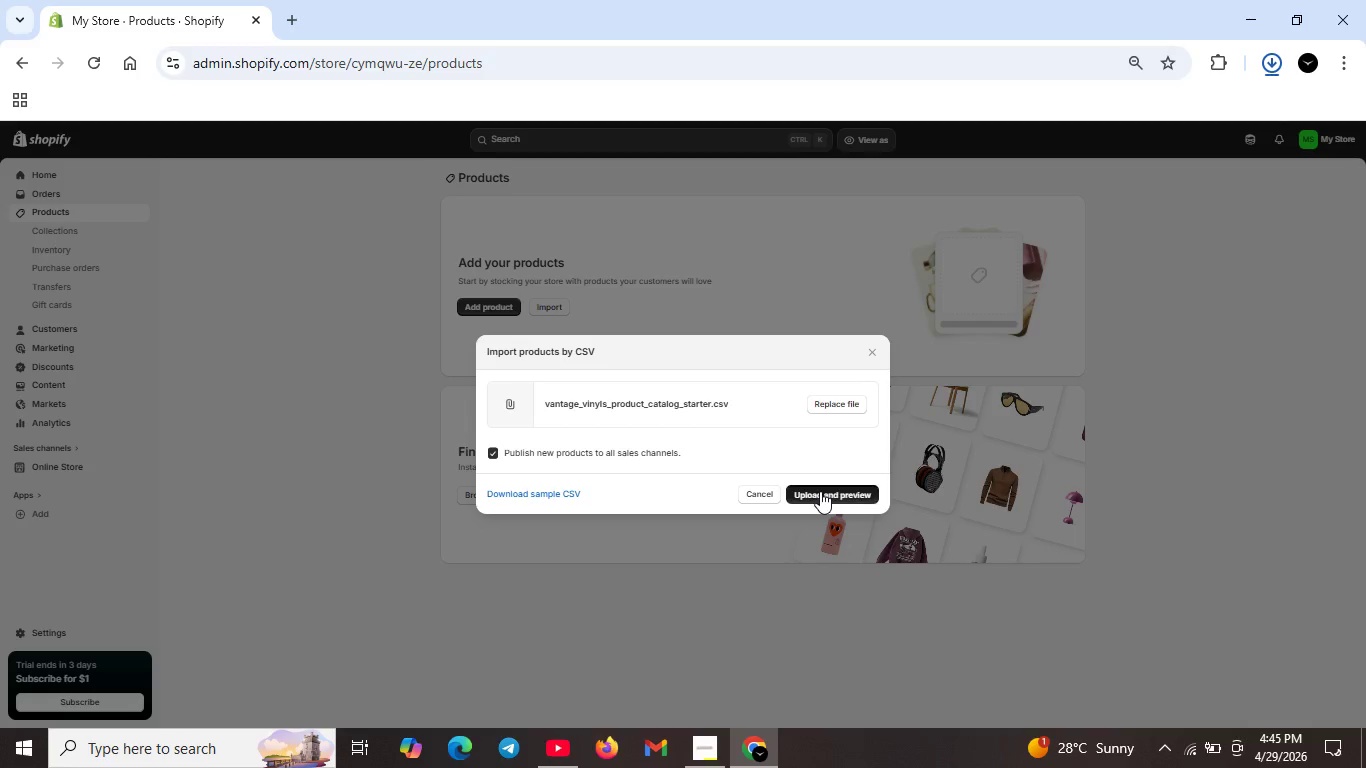 
left_click([820, 491])
 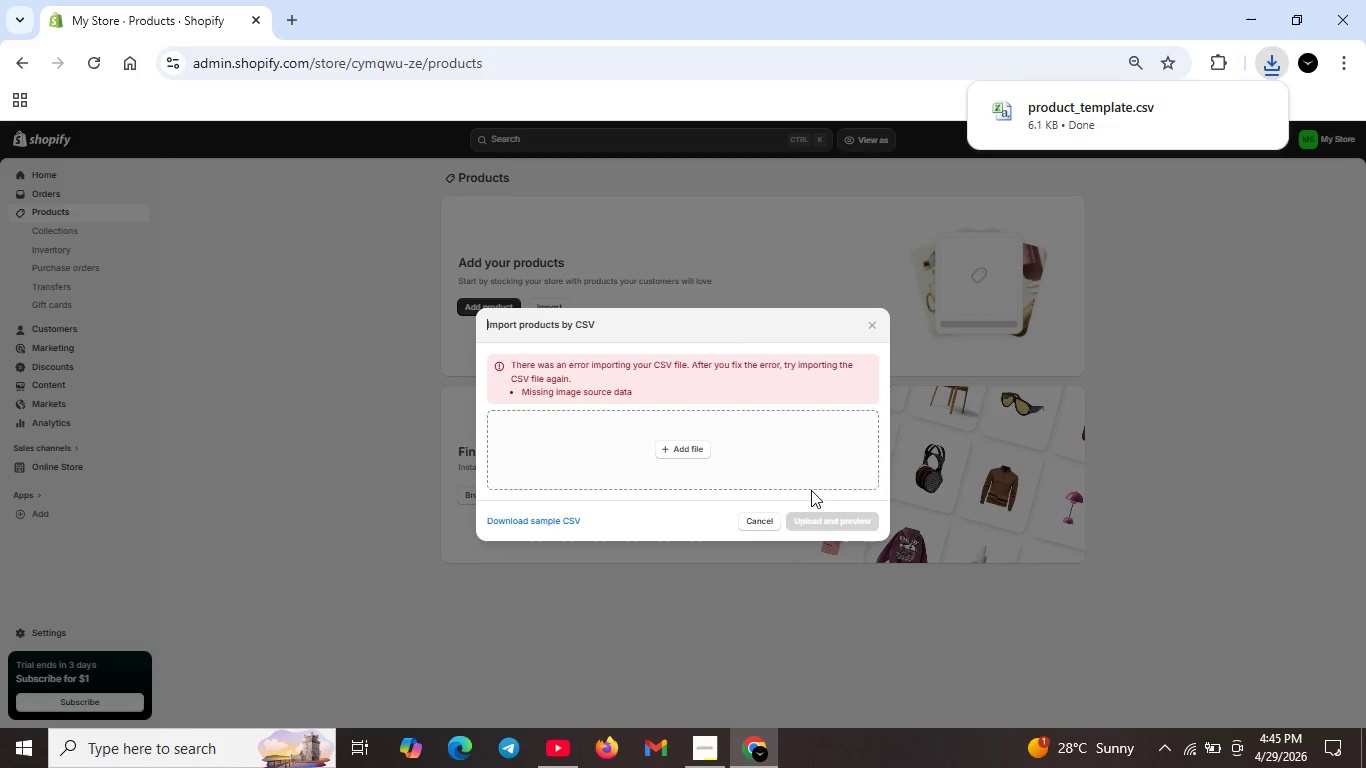 
left_click([684, 446])
 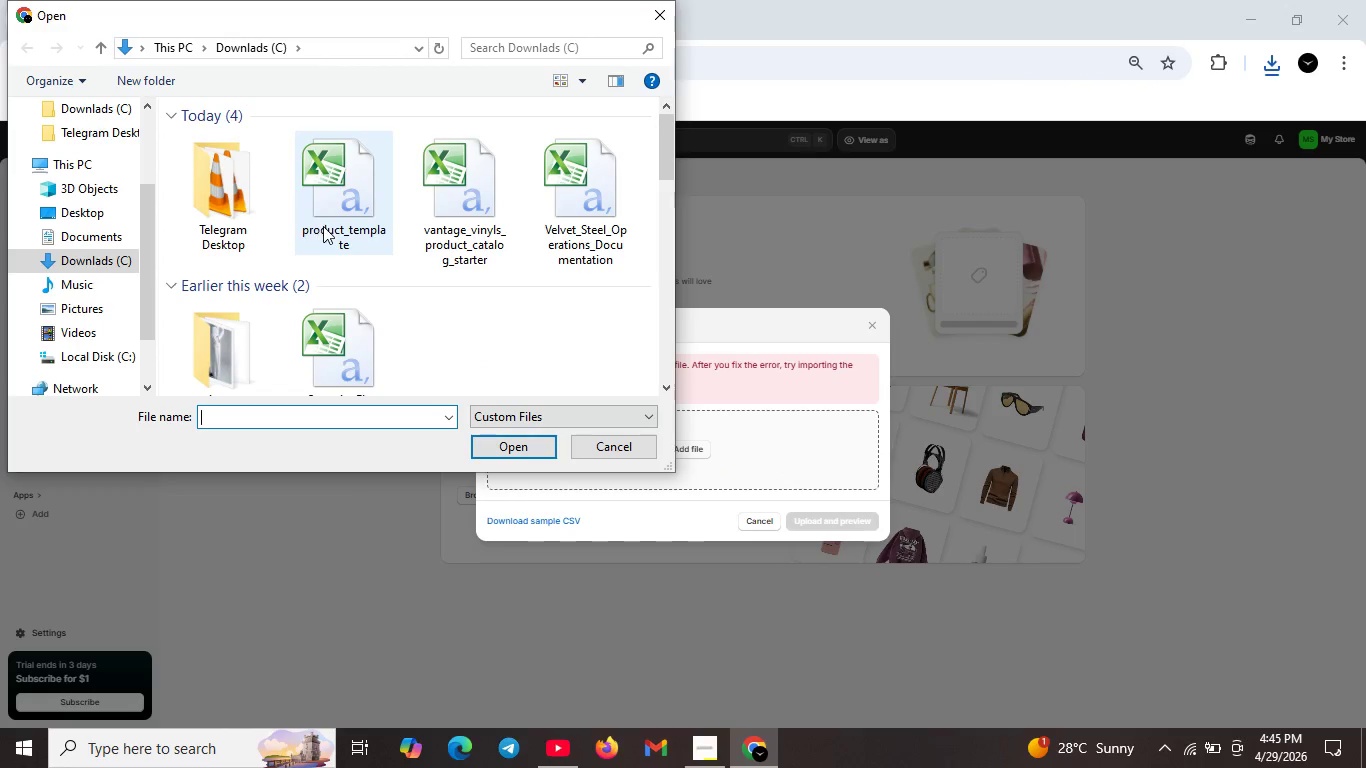 
left_click([323, 226])
 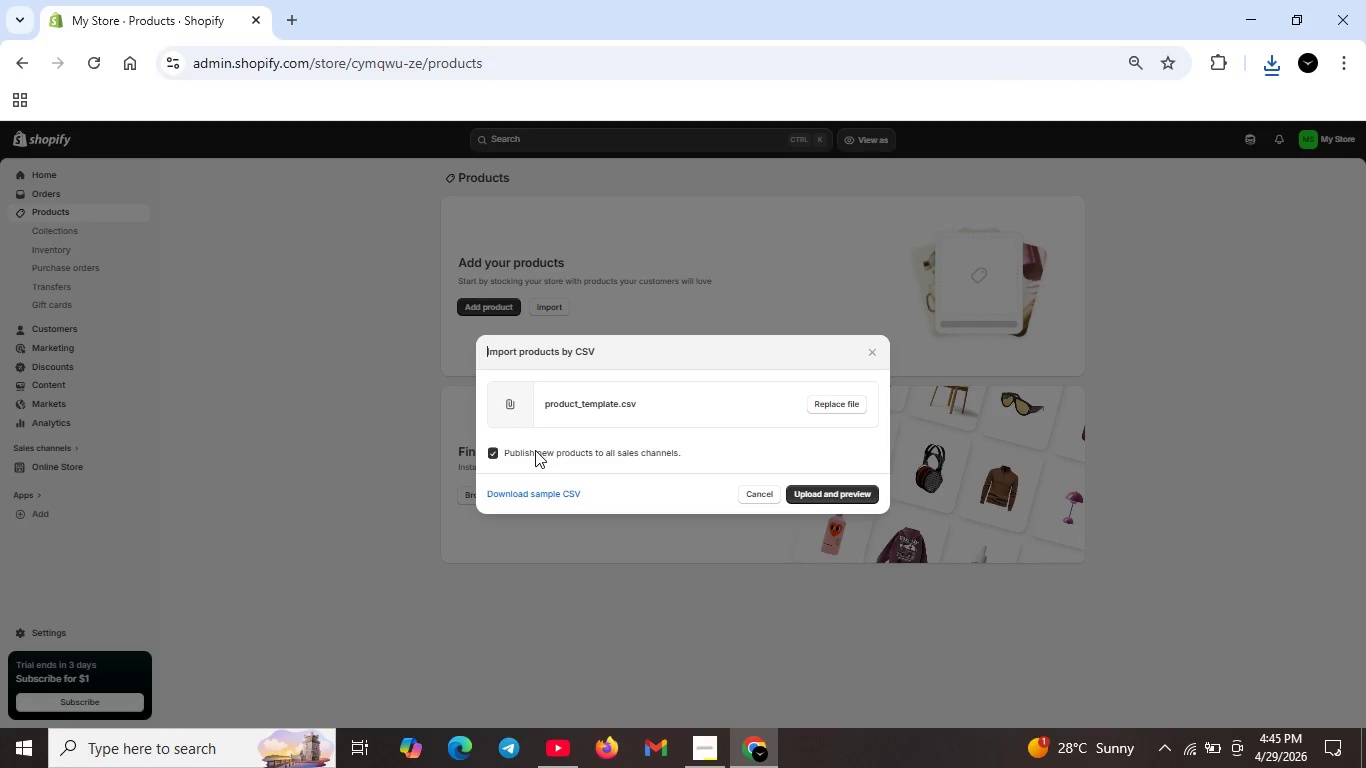 
left_click([535, 450])
 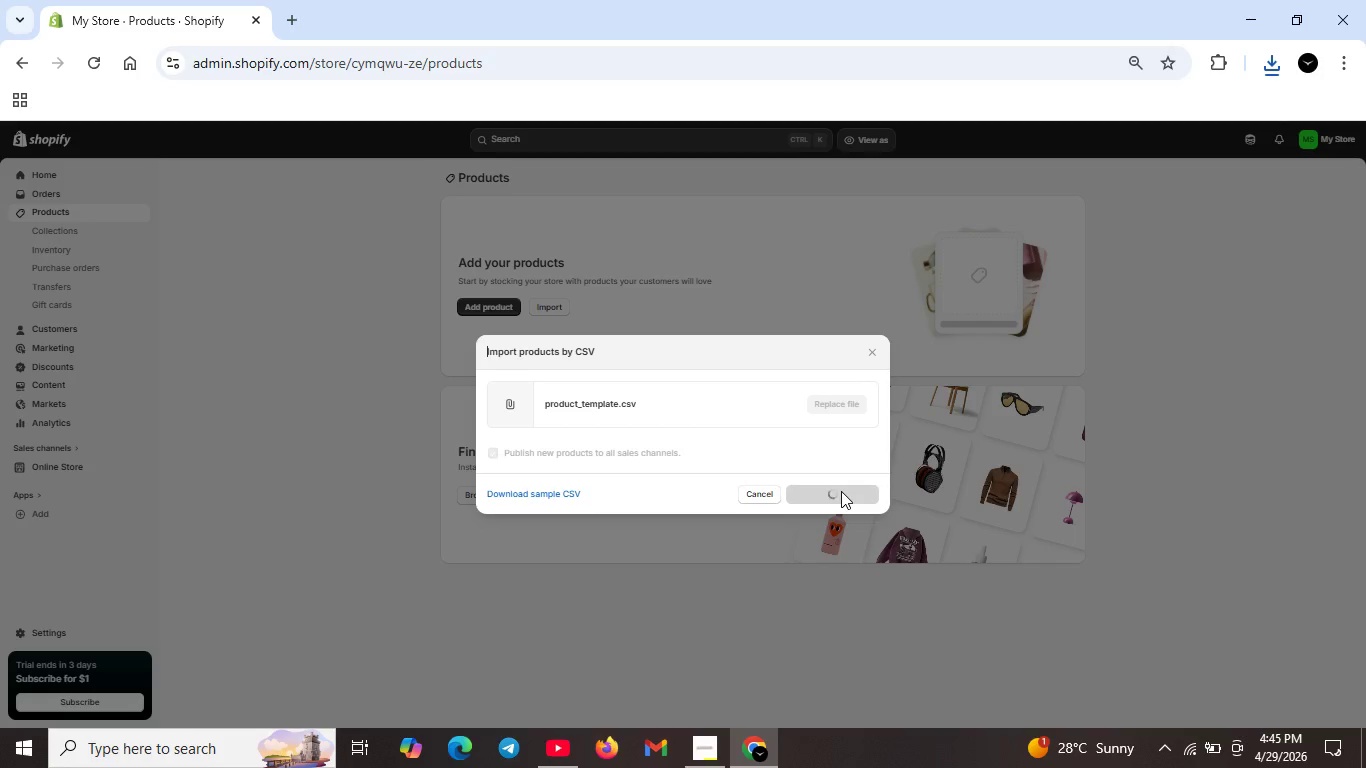 
left_click([841, 491])
 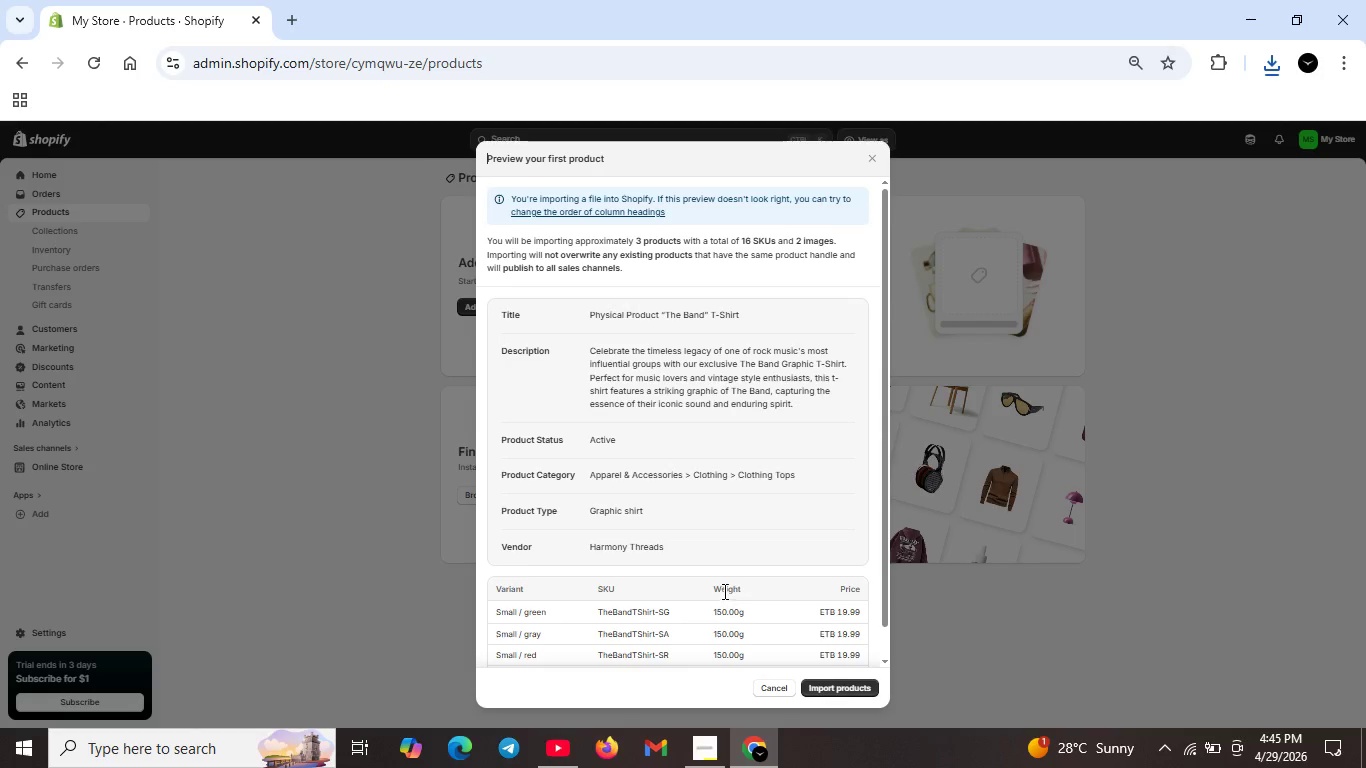 
wait(5.17)
 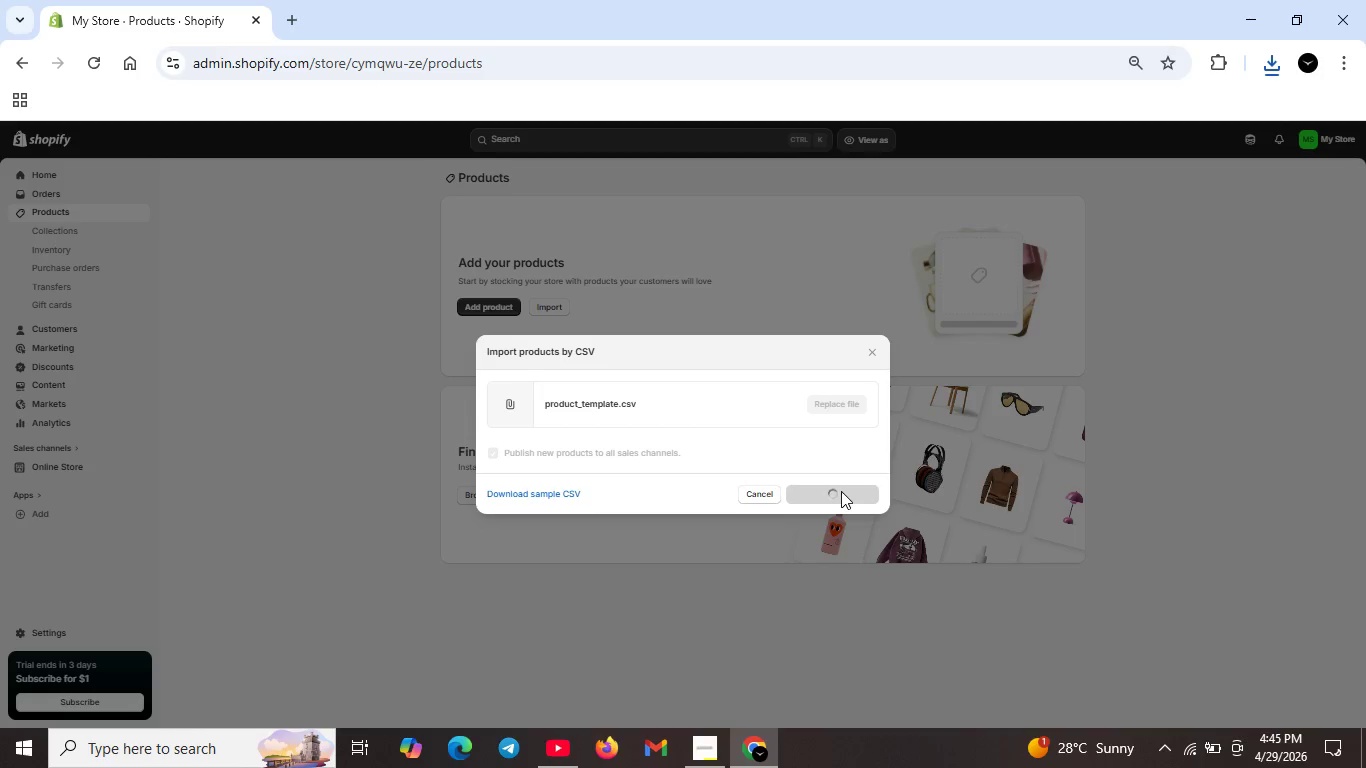 
scroll: coordinate [774, 588], scroll_direction: down, amount: 6.0
 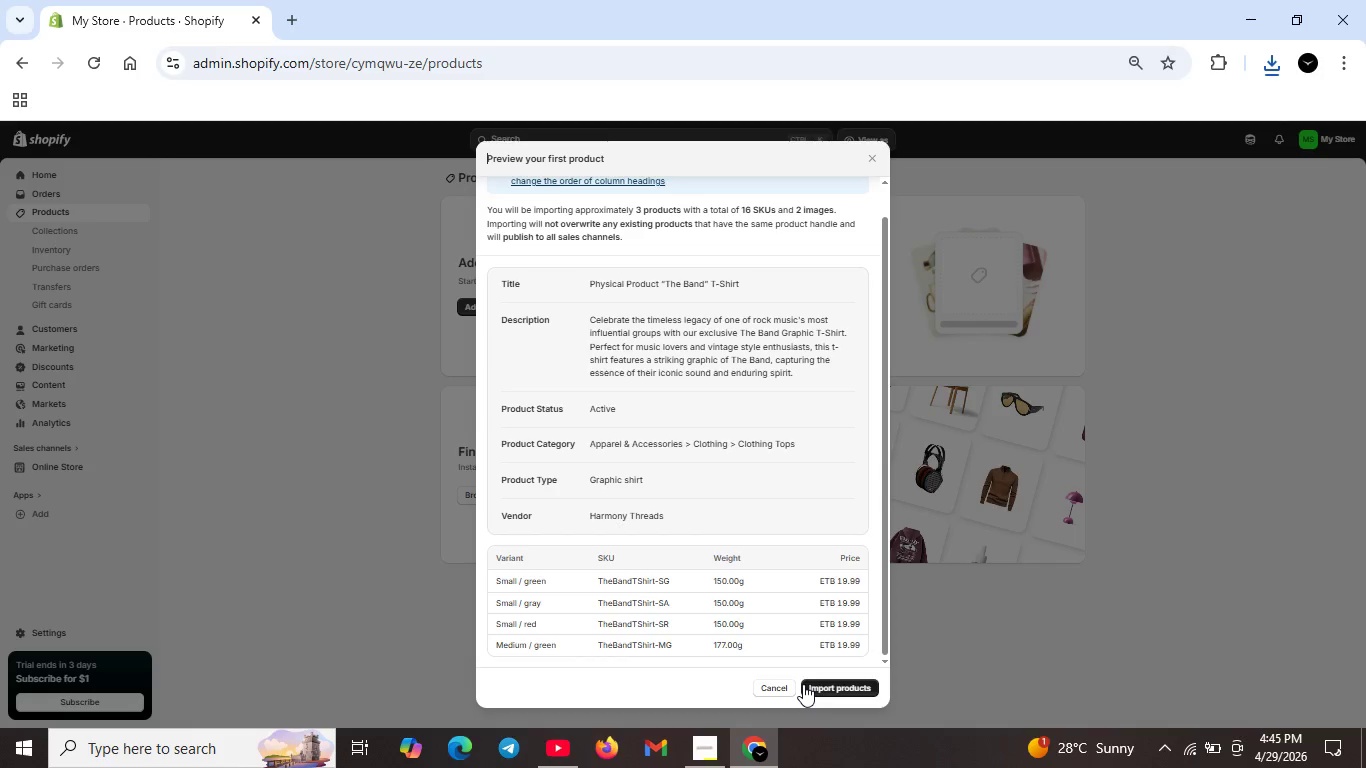 
wait(6.15)
 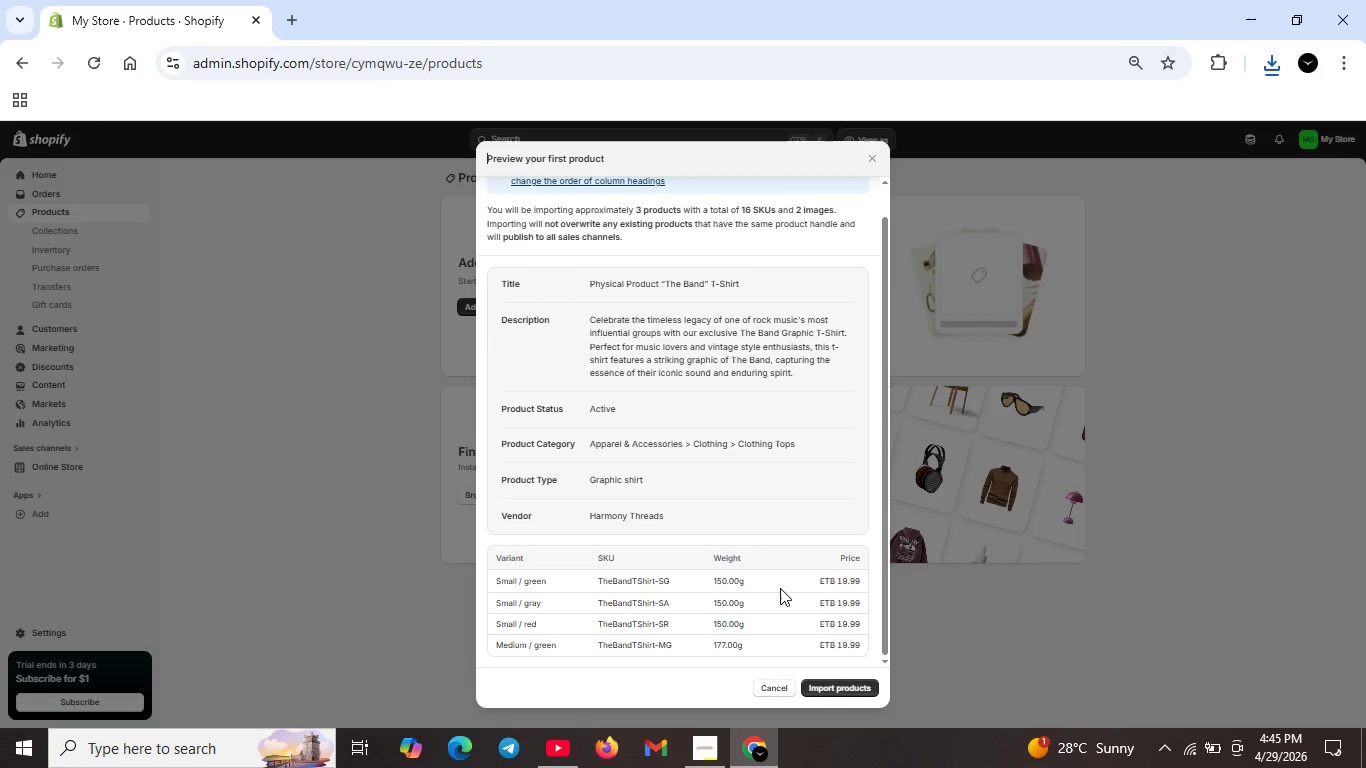 
left_click([781, 697])
 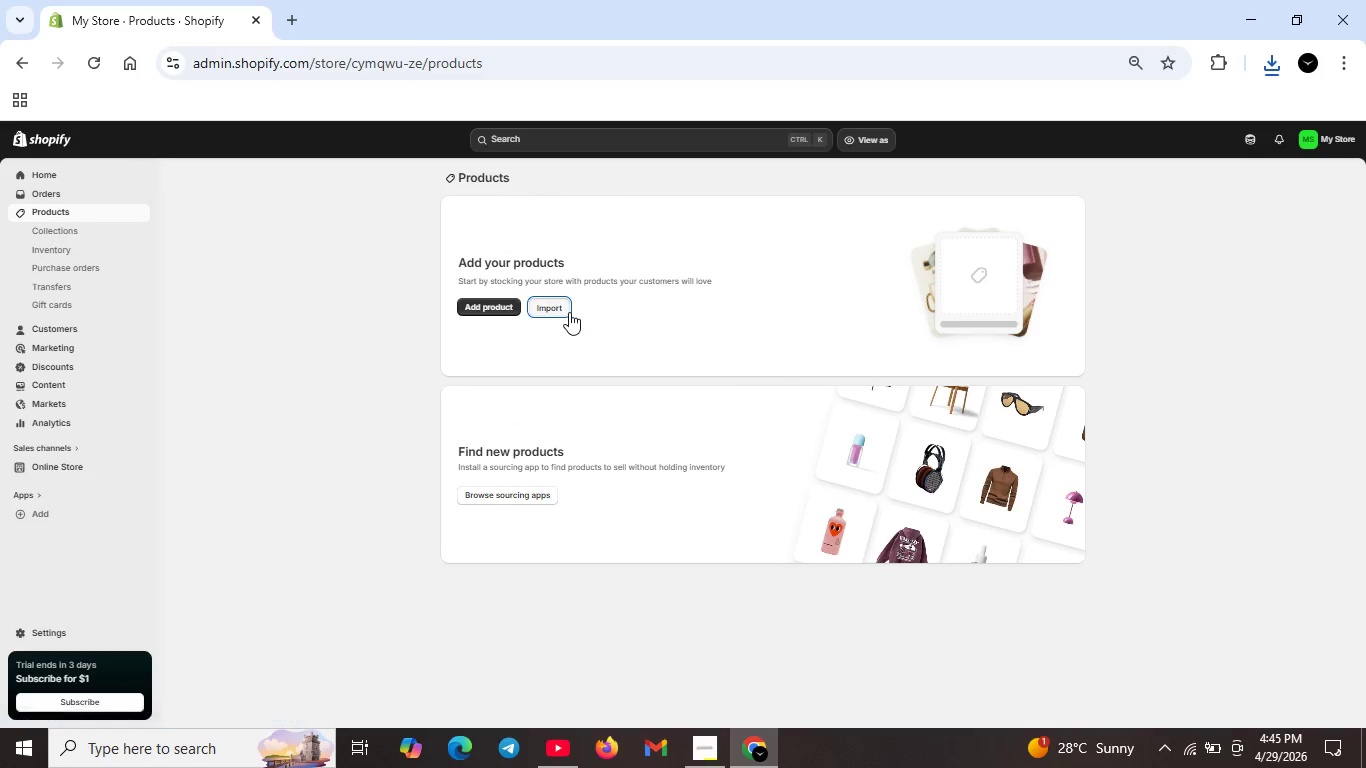 
left_click([569, 312])
 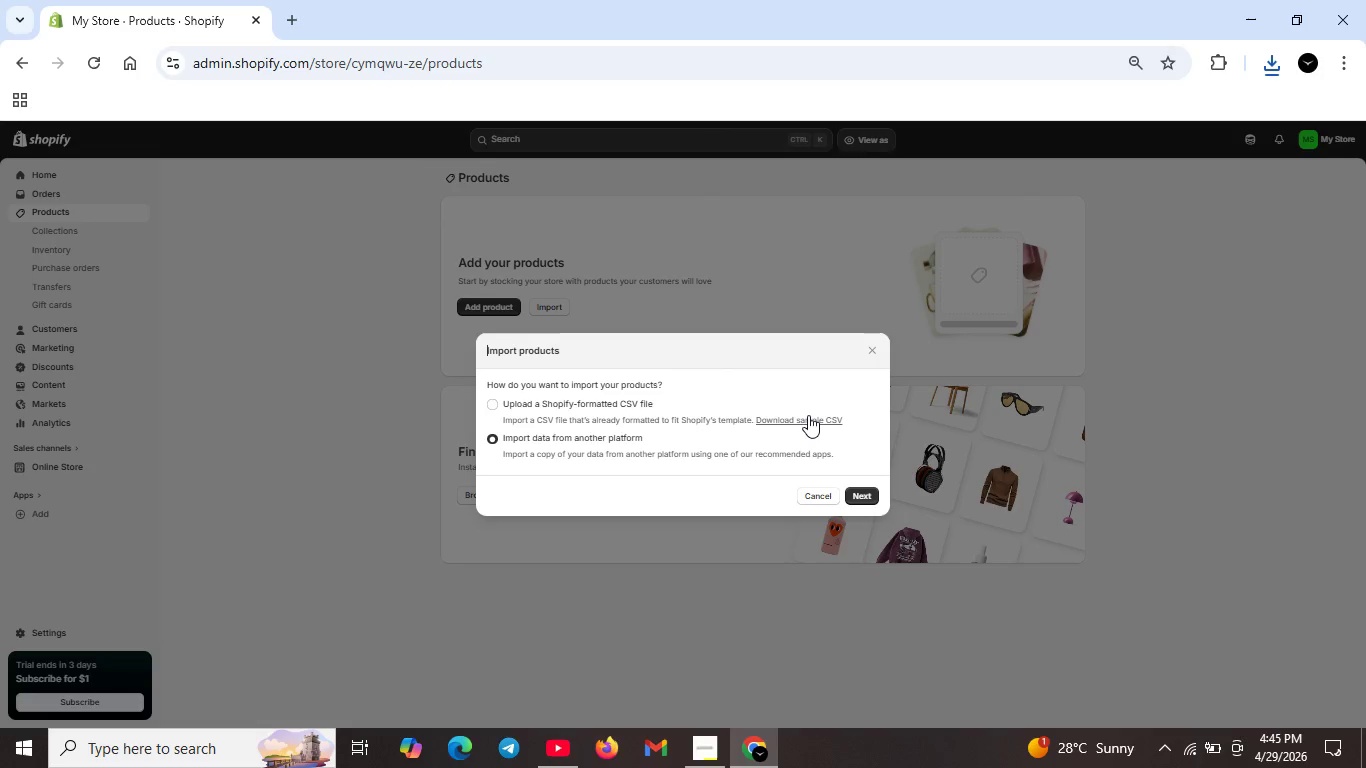 
left_click([808, 416])
 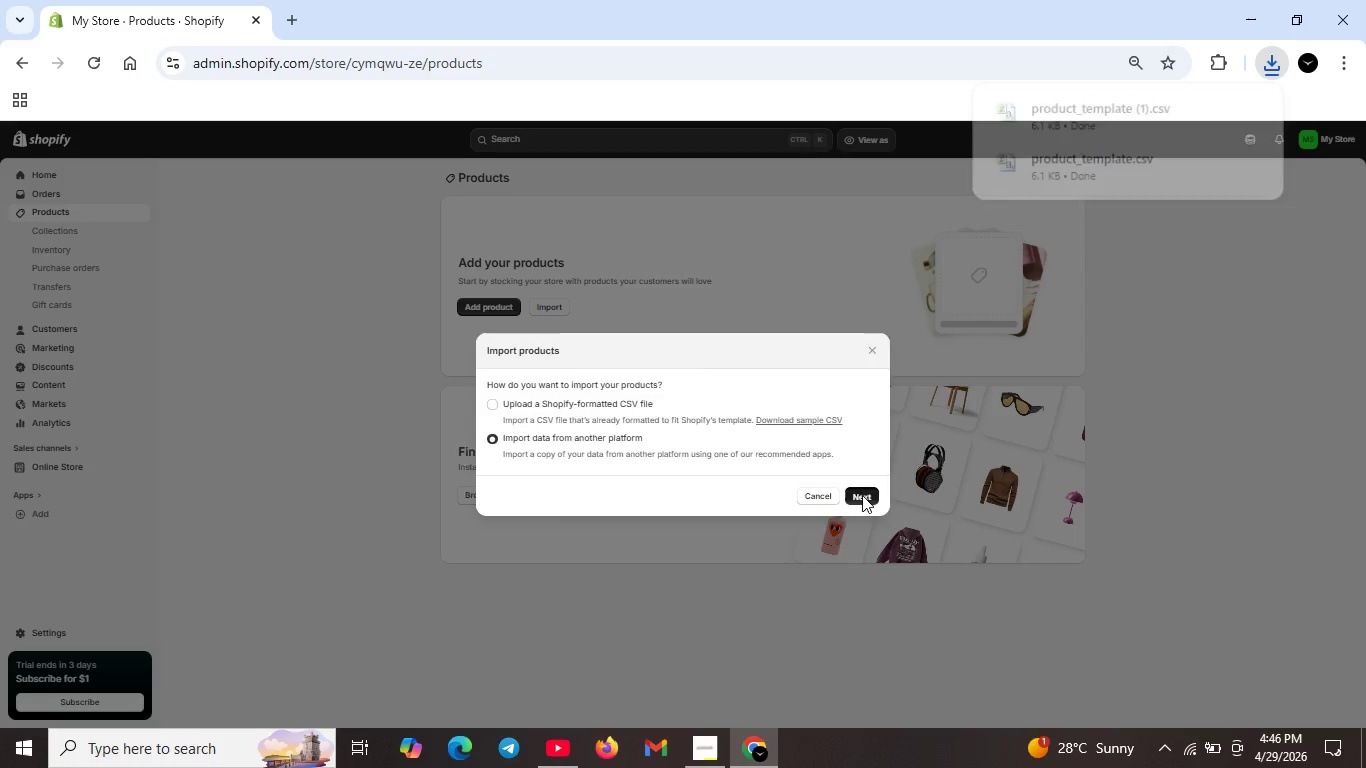 
left_click([862, 495])
 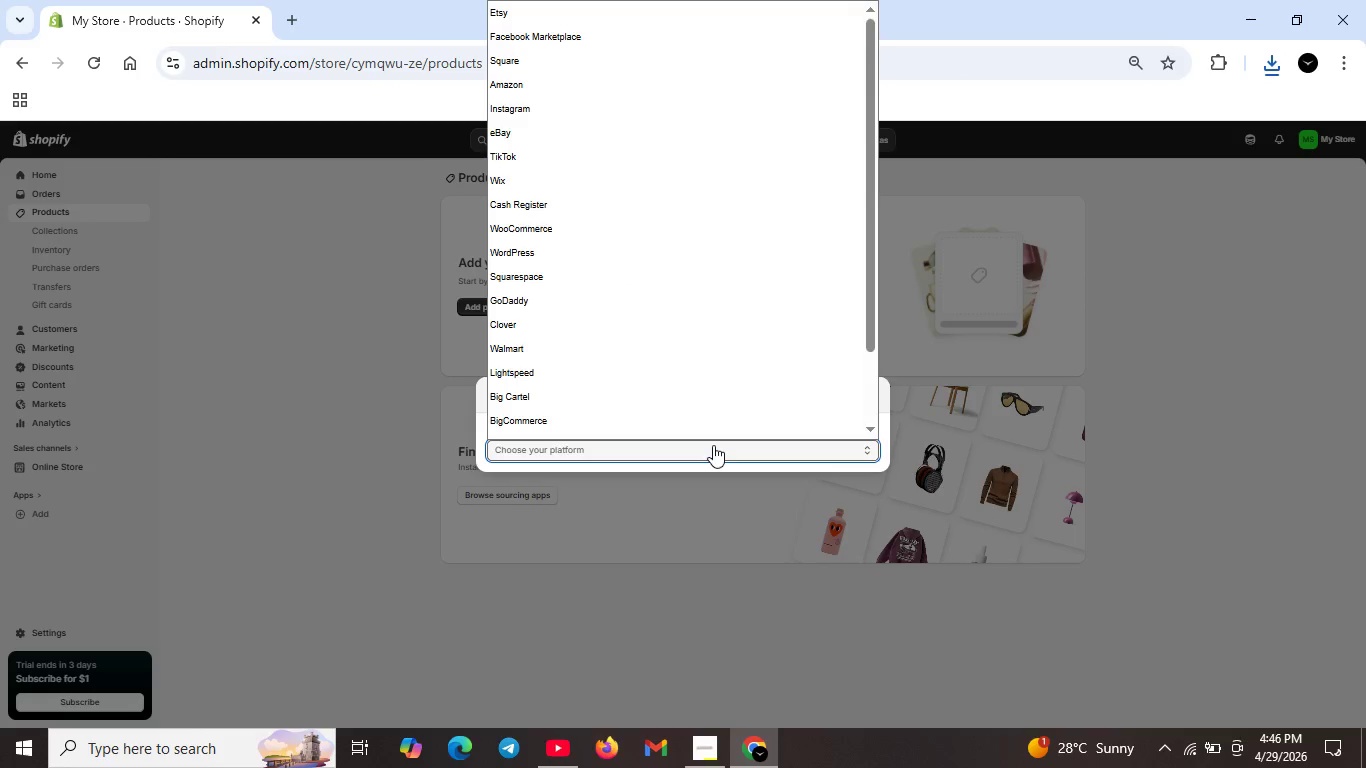 
left_click([713, 445])
 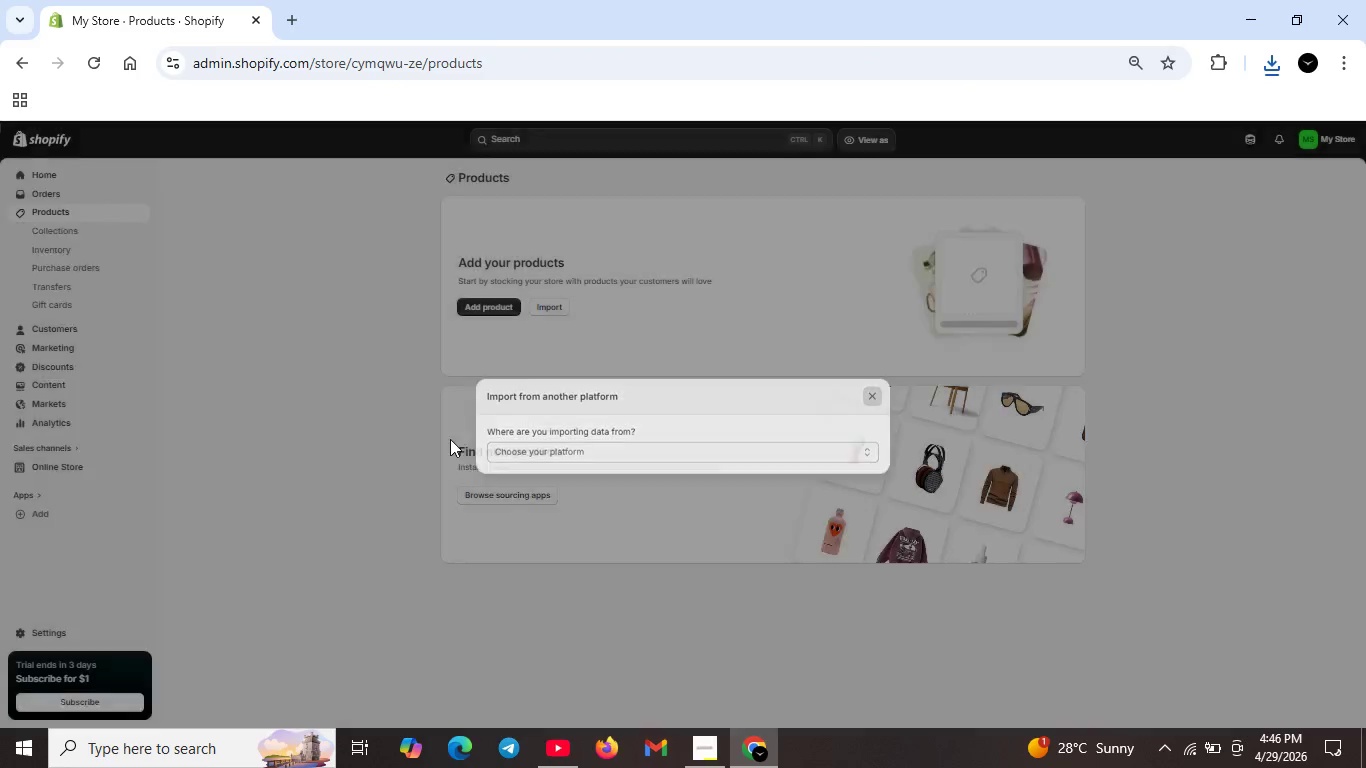 
left_click([441, 447])
 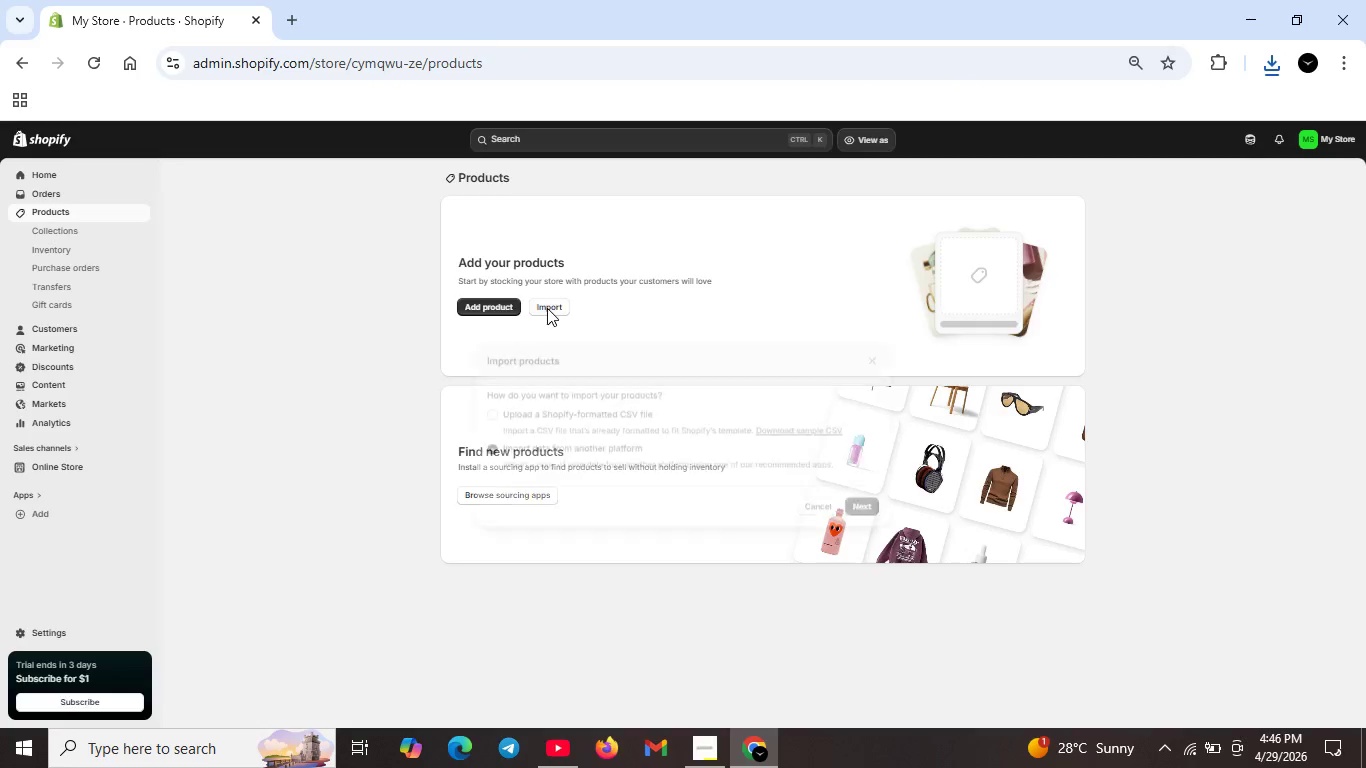 
left_click([547, 308])
 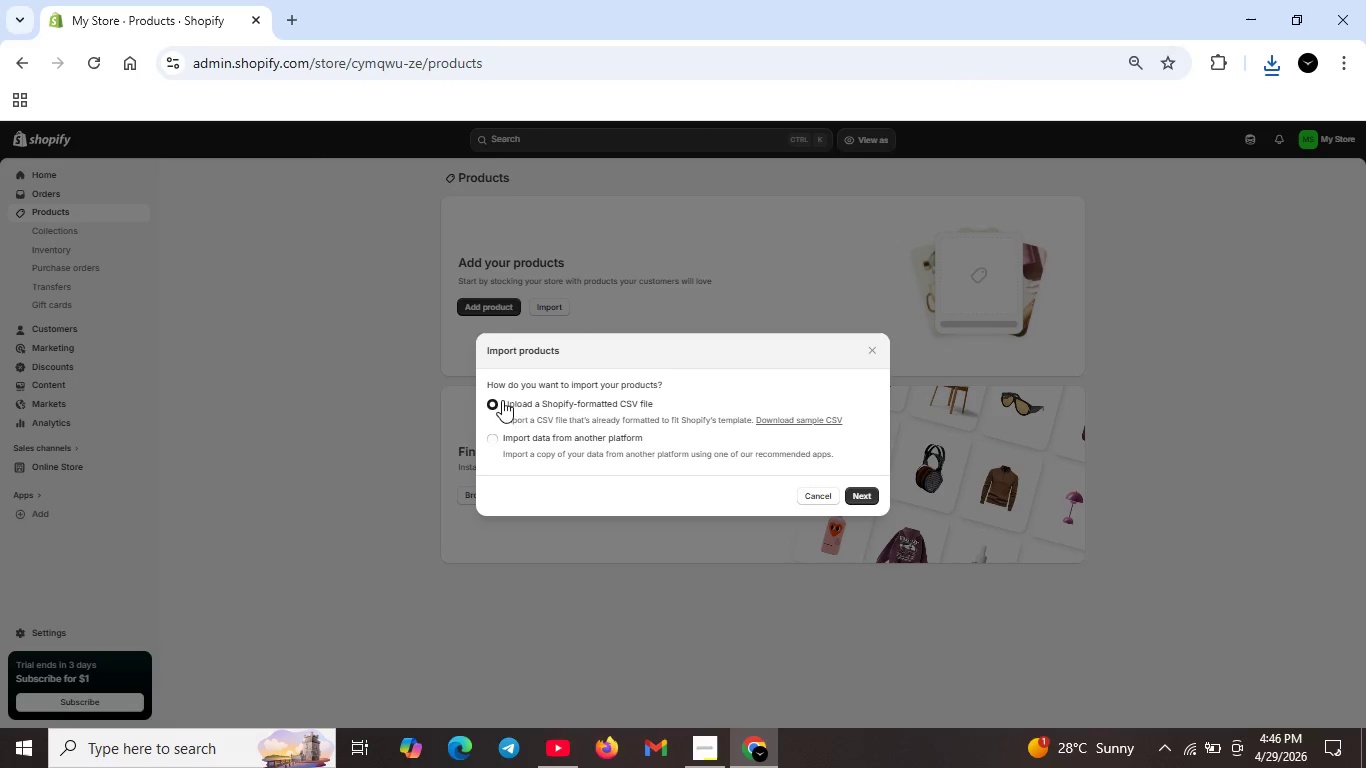 
left_click([502, 400])
 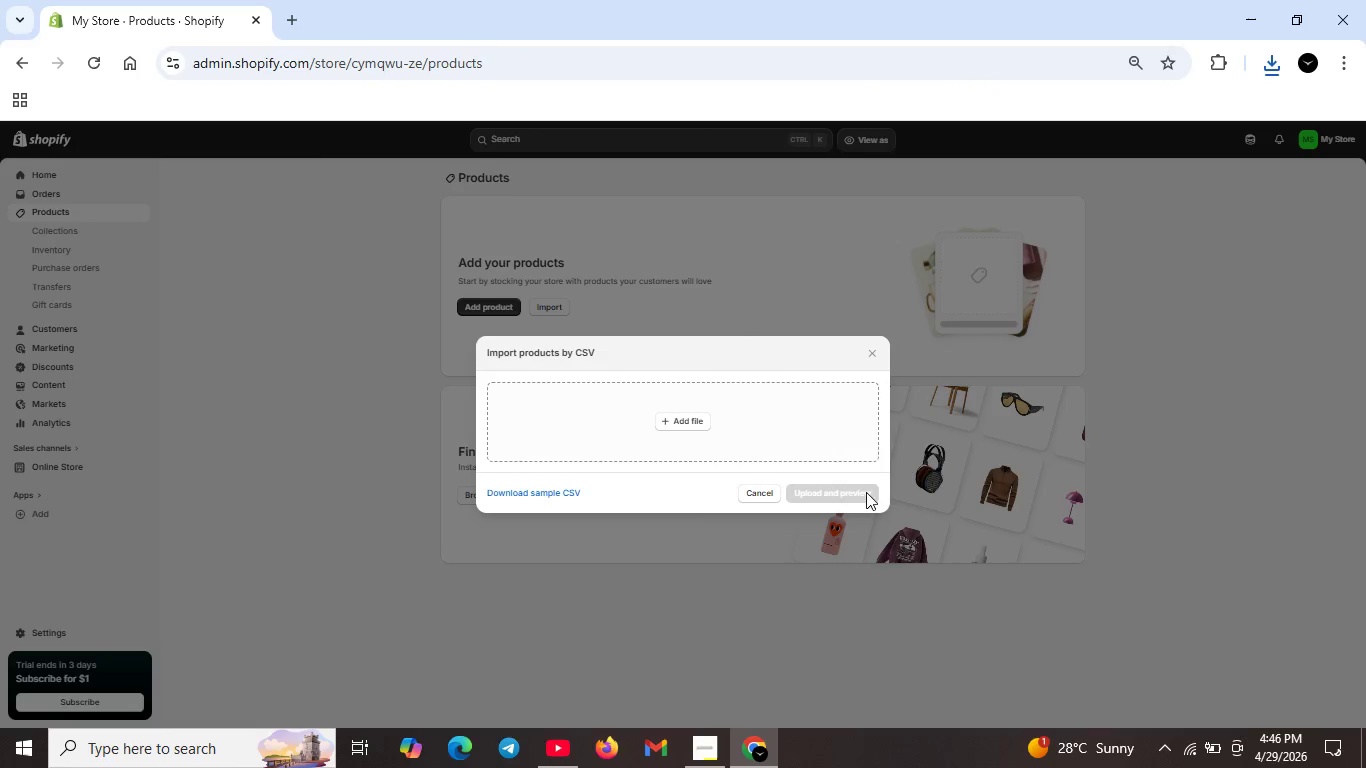 
left_click([866, 492])
 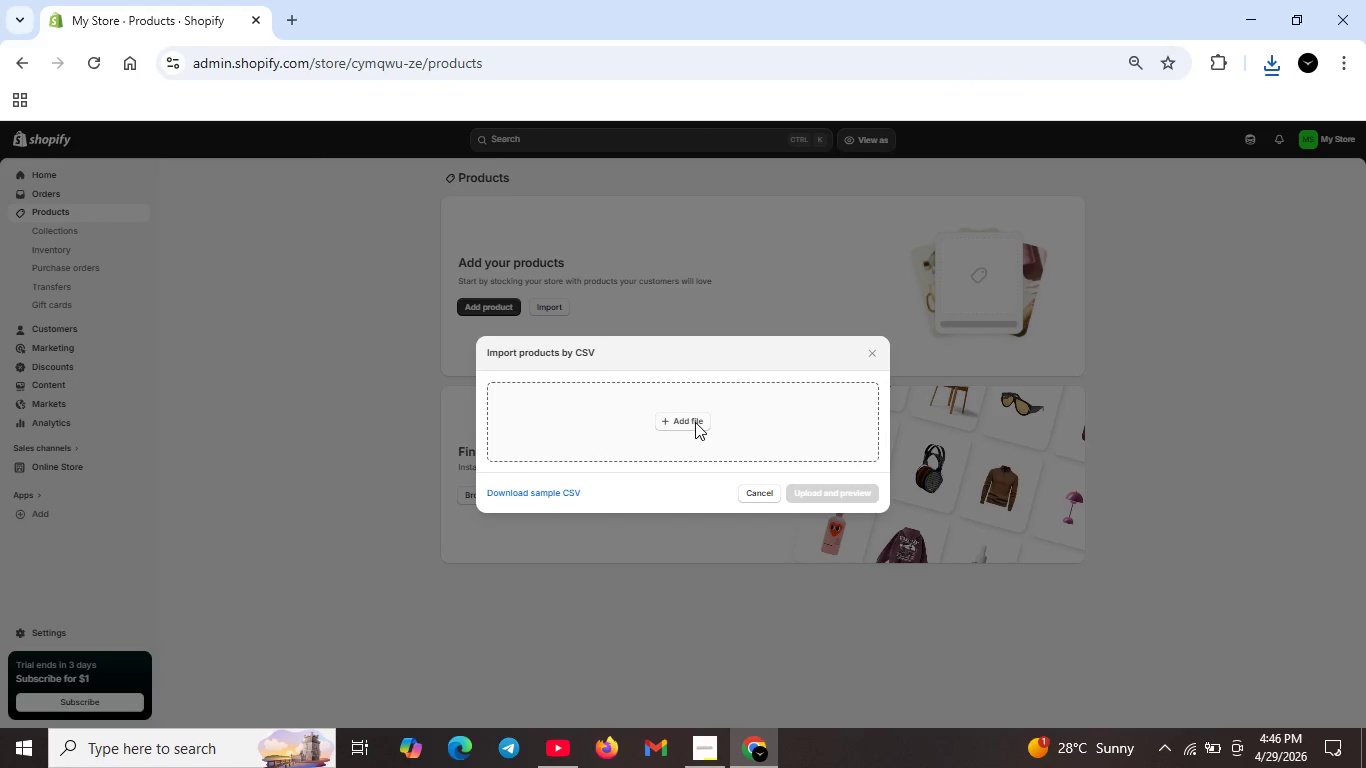 
left_click([696, 422])
 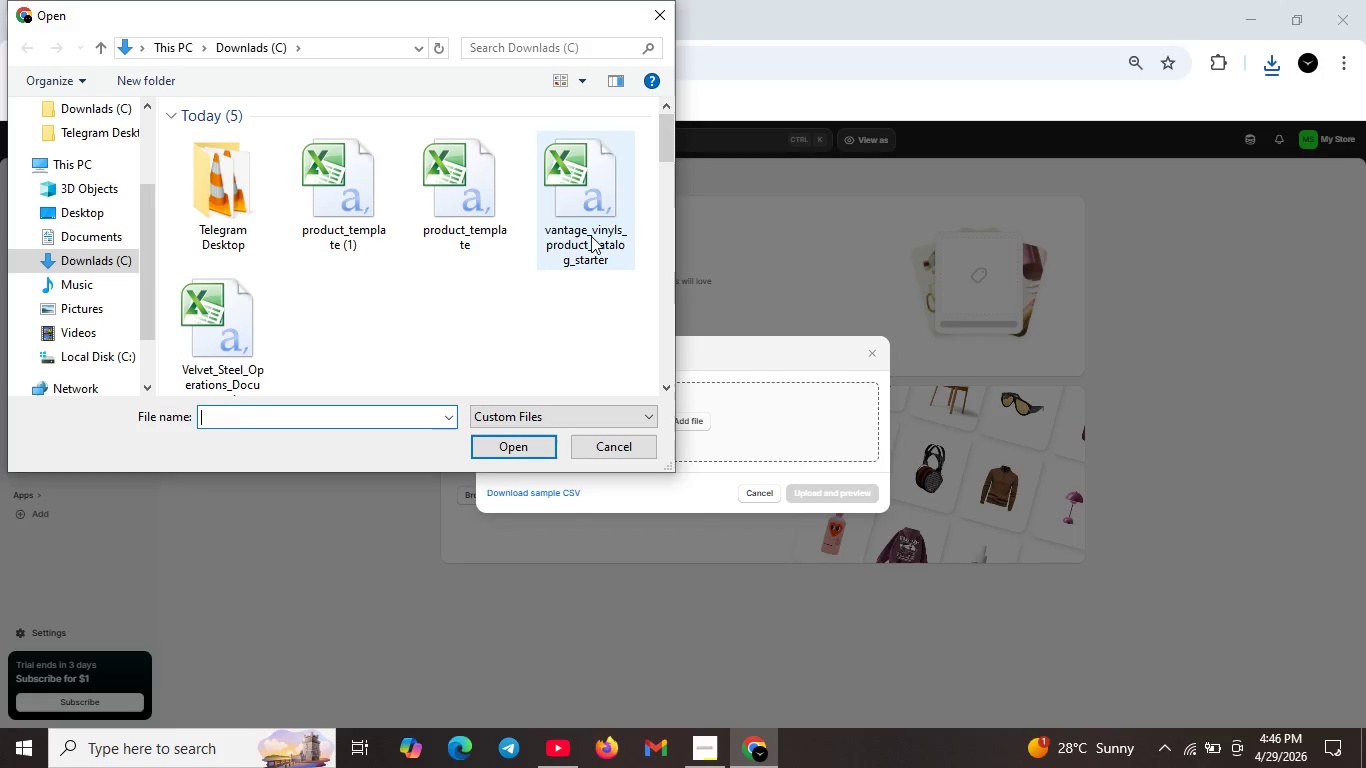 
left_click([591, 236])
 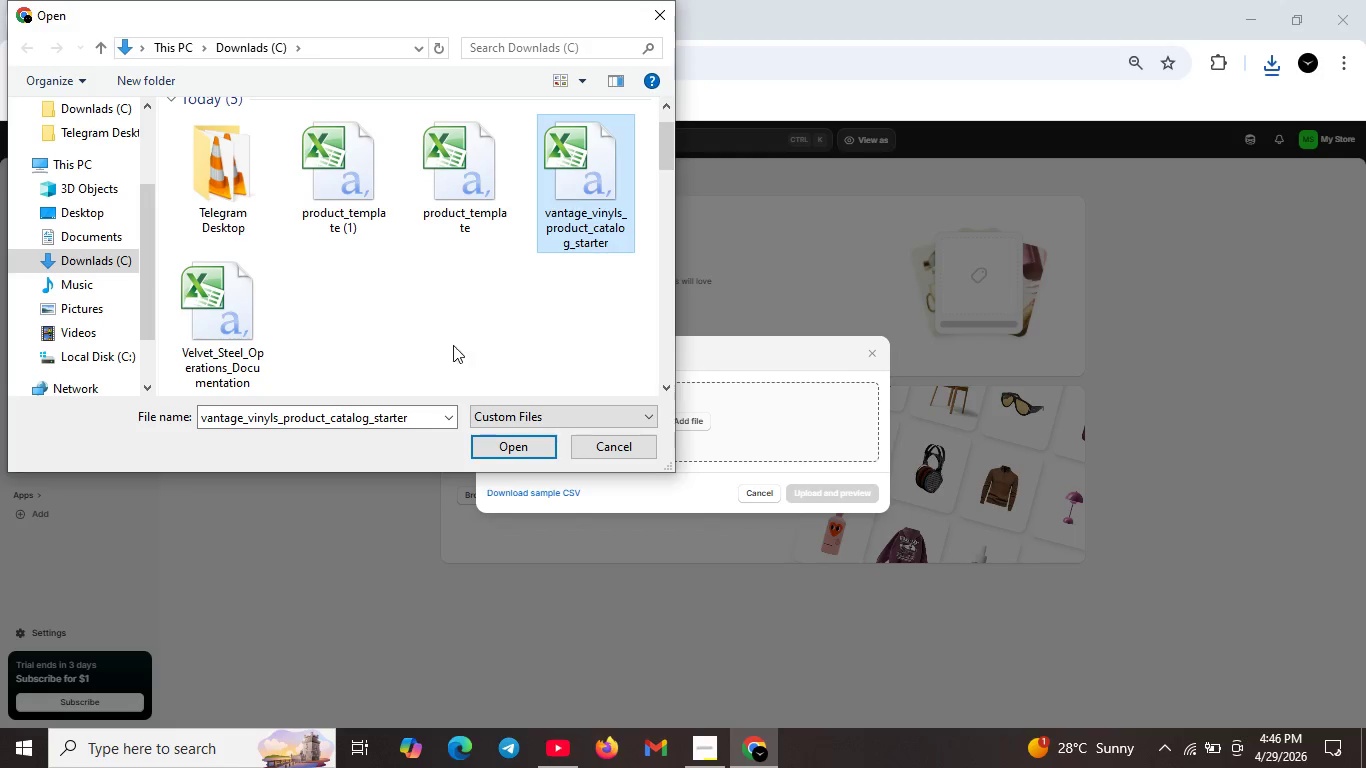 
scroll: coordinate [474, 359], scroll_direction: down, amount: 1.0
 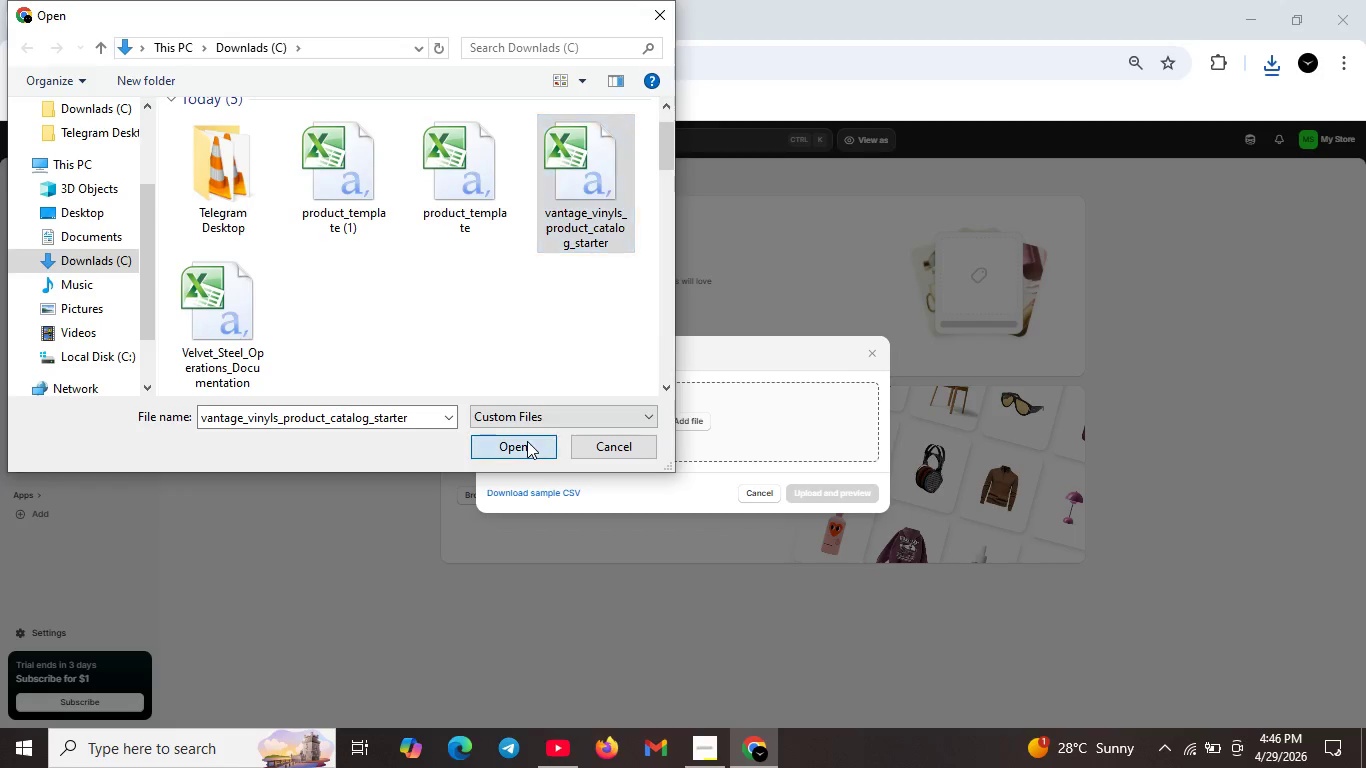 
left_click([527, 441])
 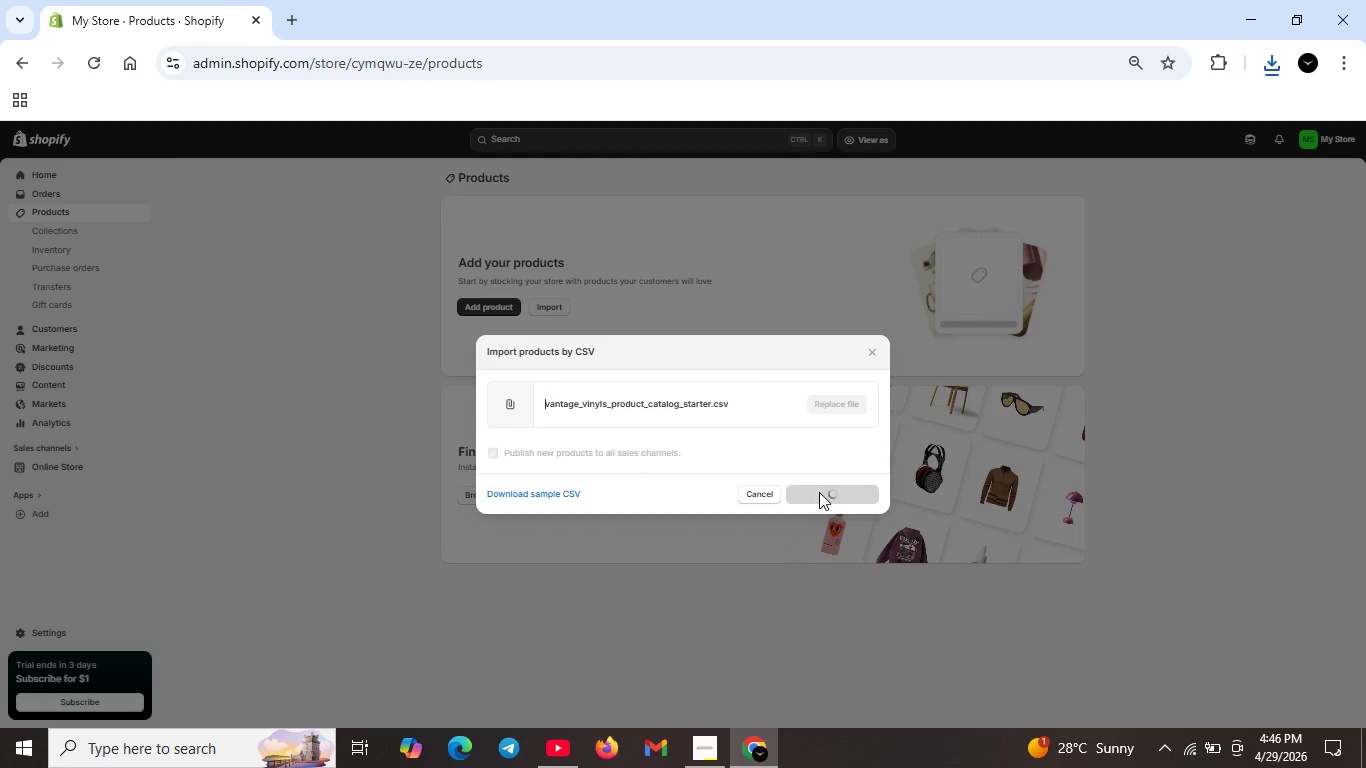 
left_click([819, 492])
 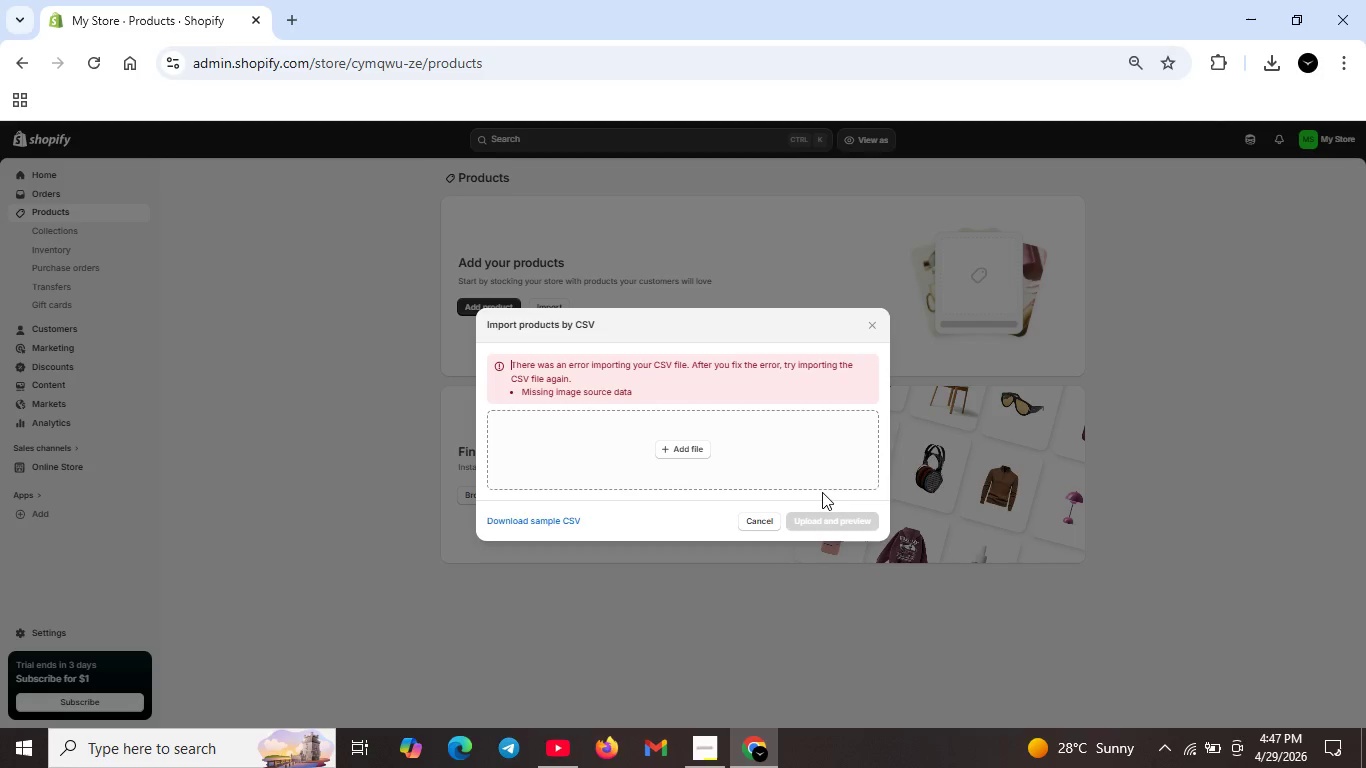 
wait(55.17)
 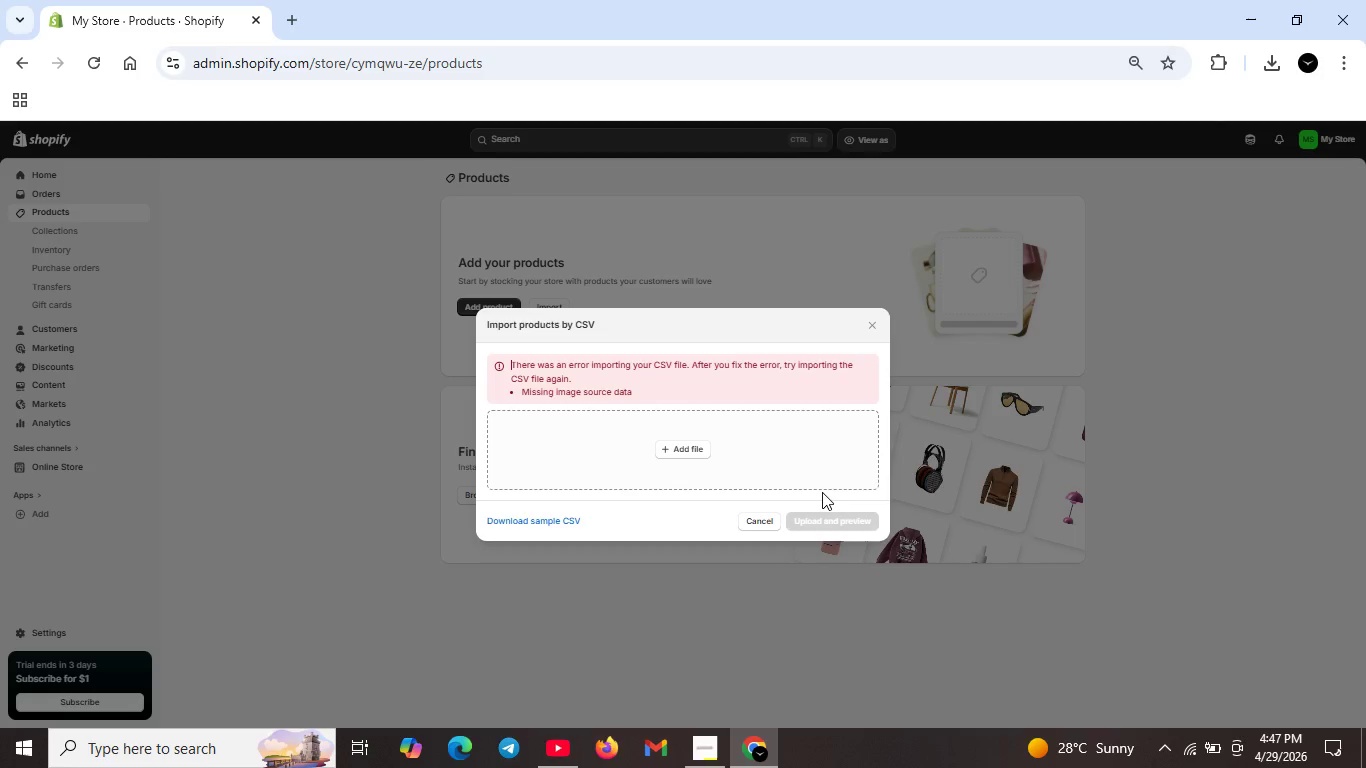 
left_click([751, 524])
 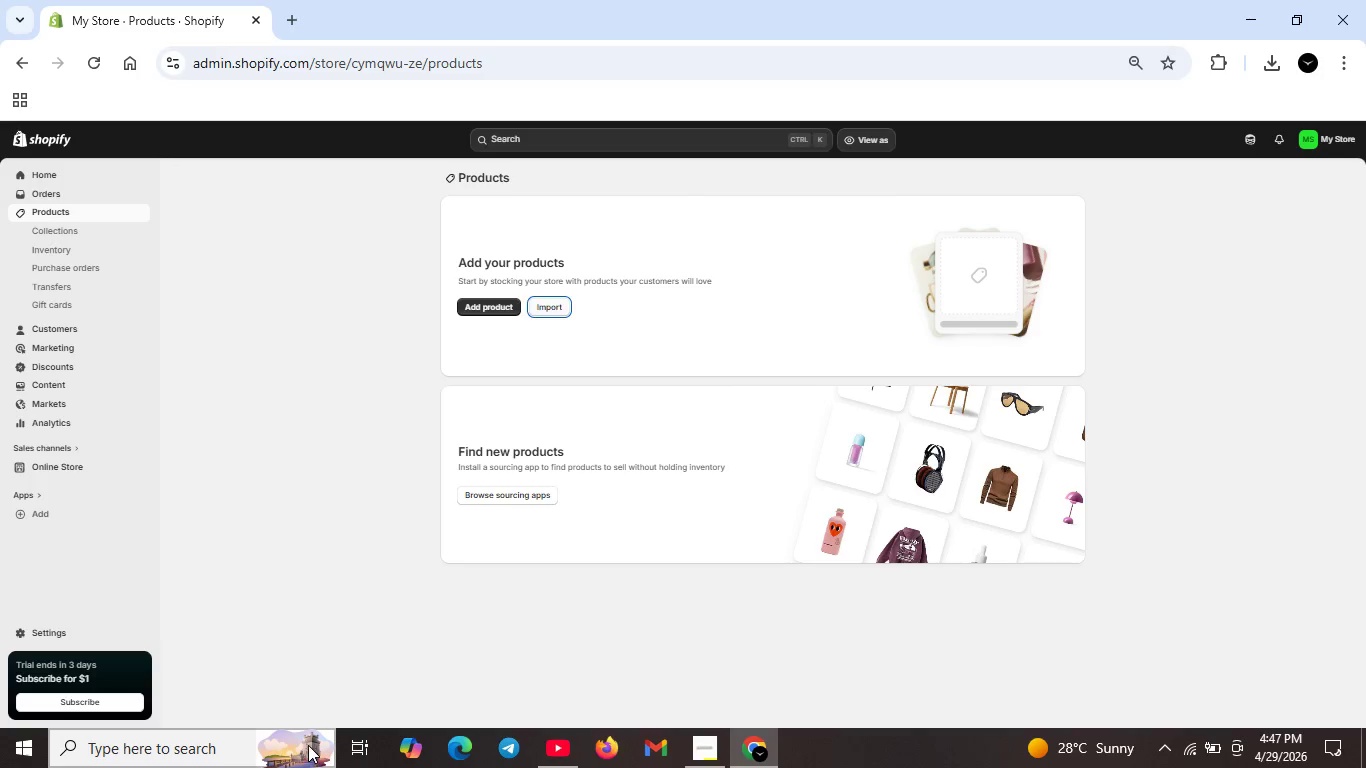 
left_click([302, 742])
 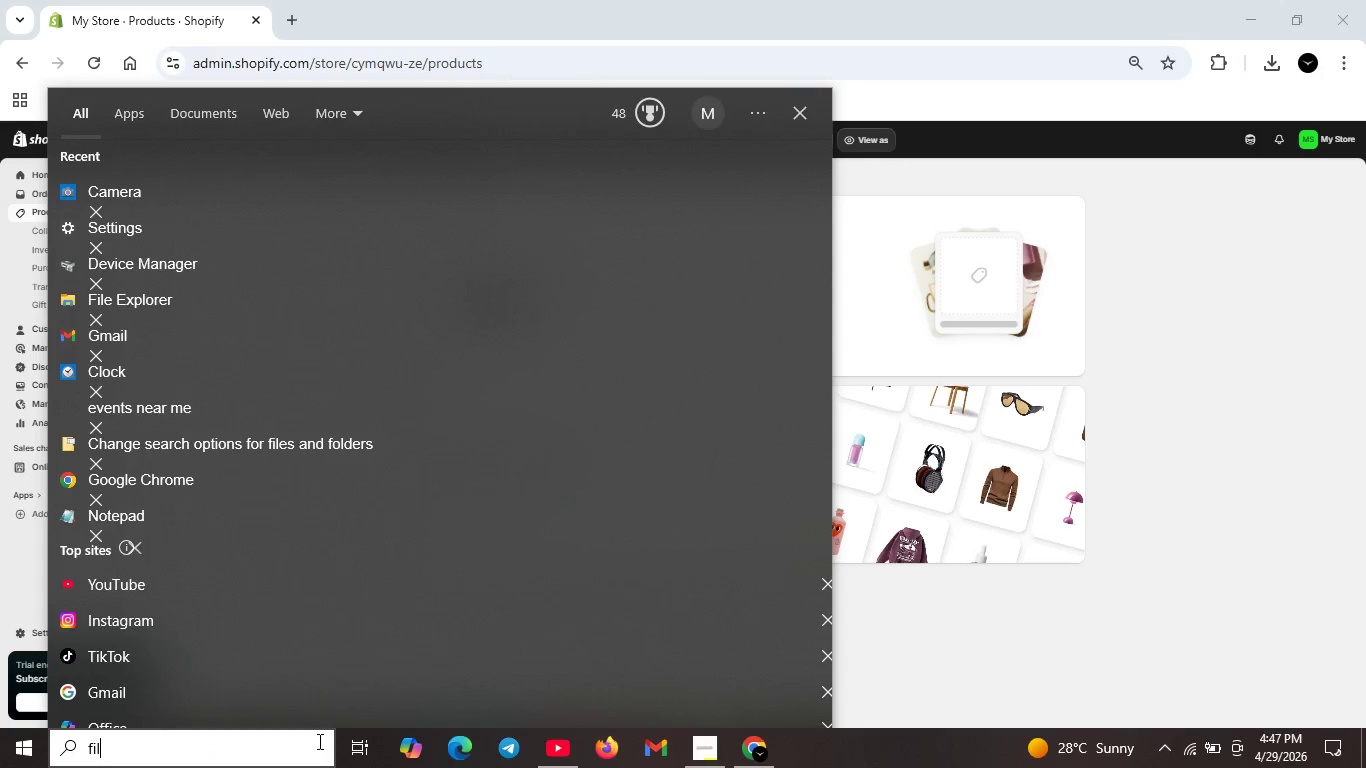 
type(files)
 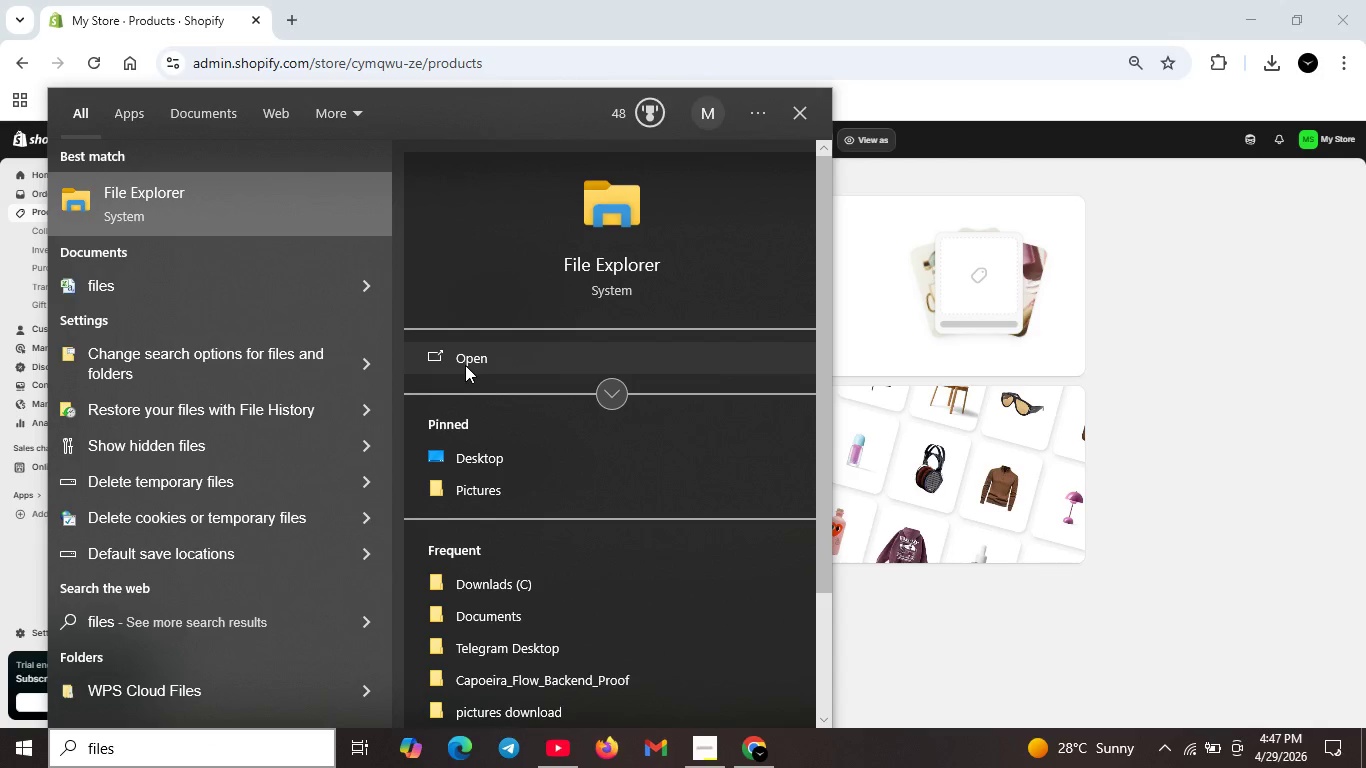 
left_click([465, 365])
 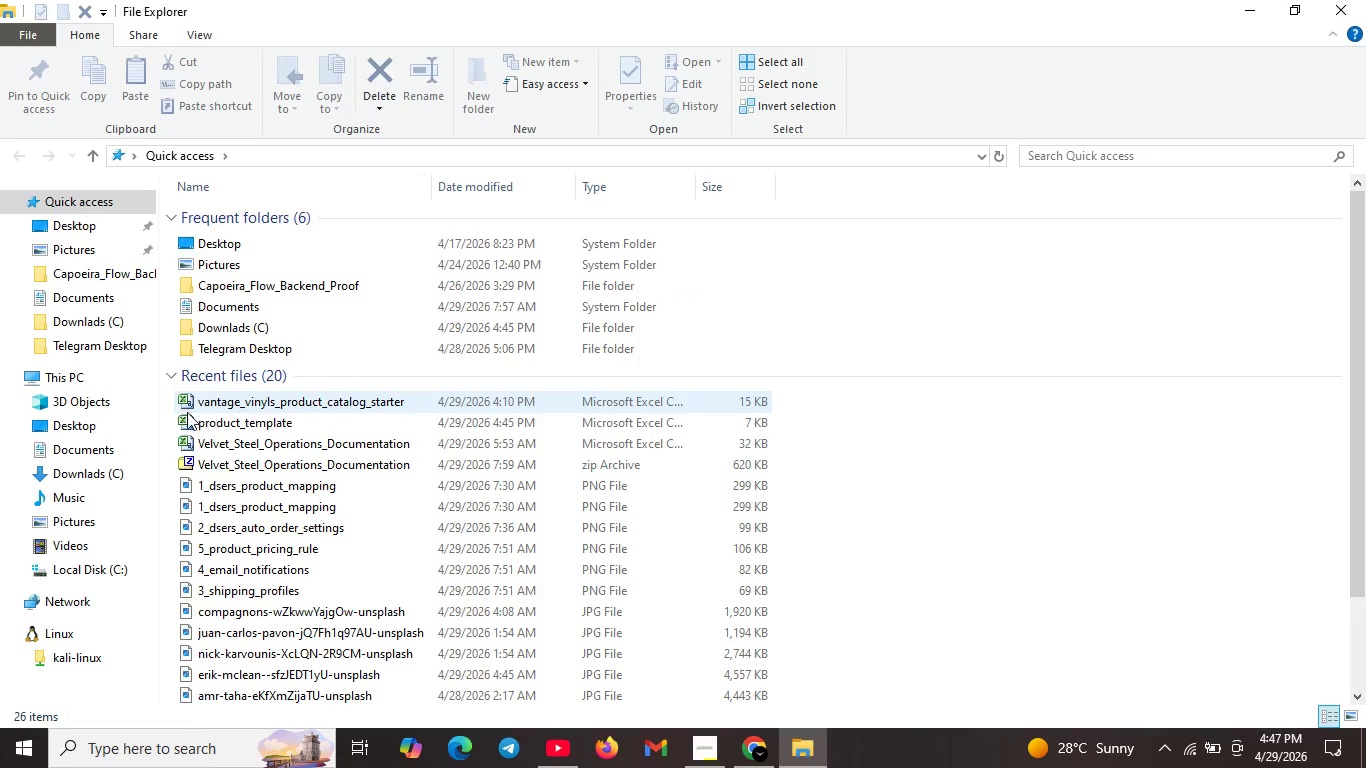 
wait(5.88)
 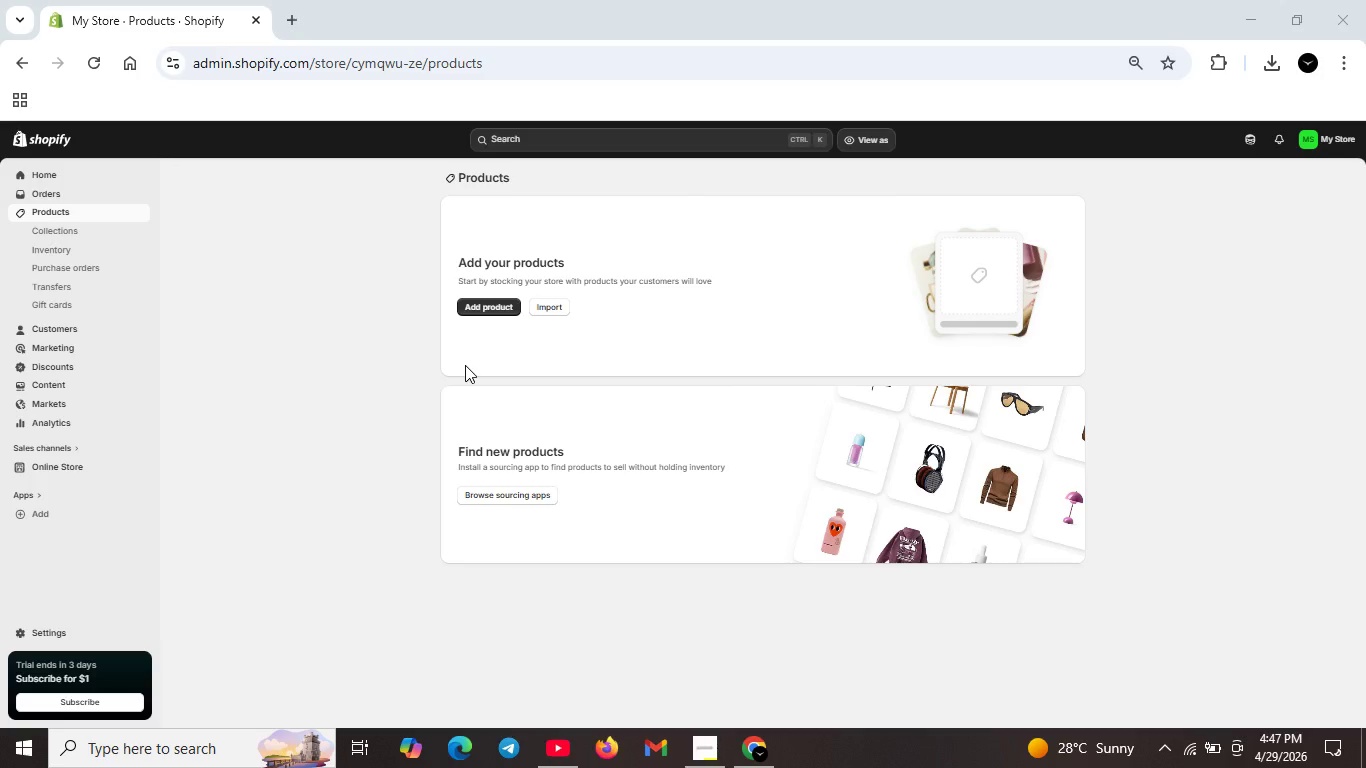 
double_click([217, 402])
 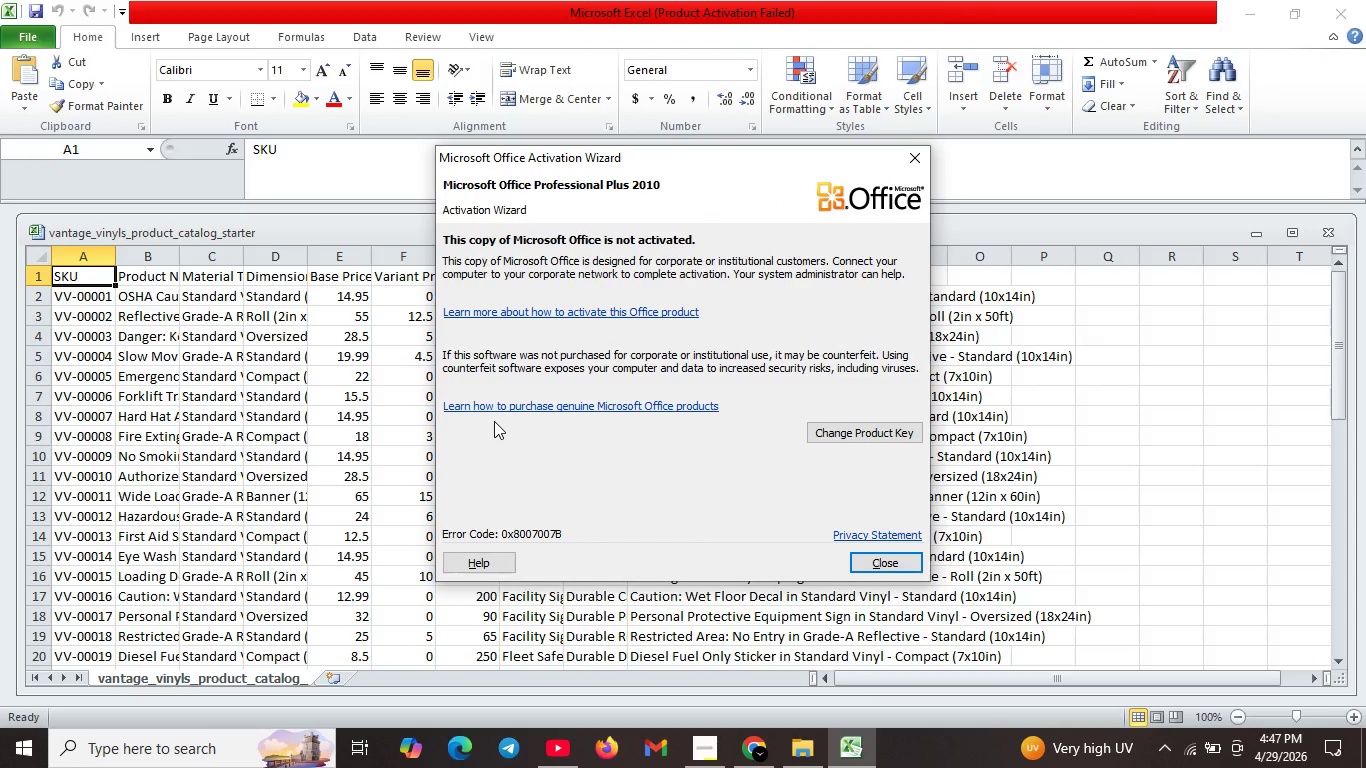 
wait(18.17)
 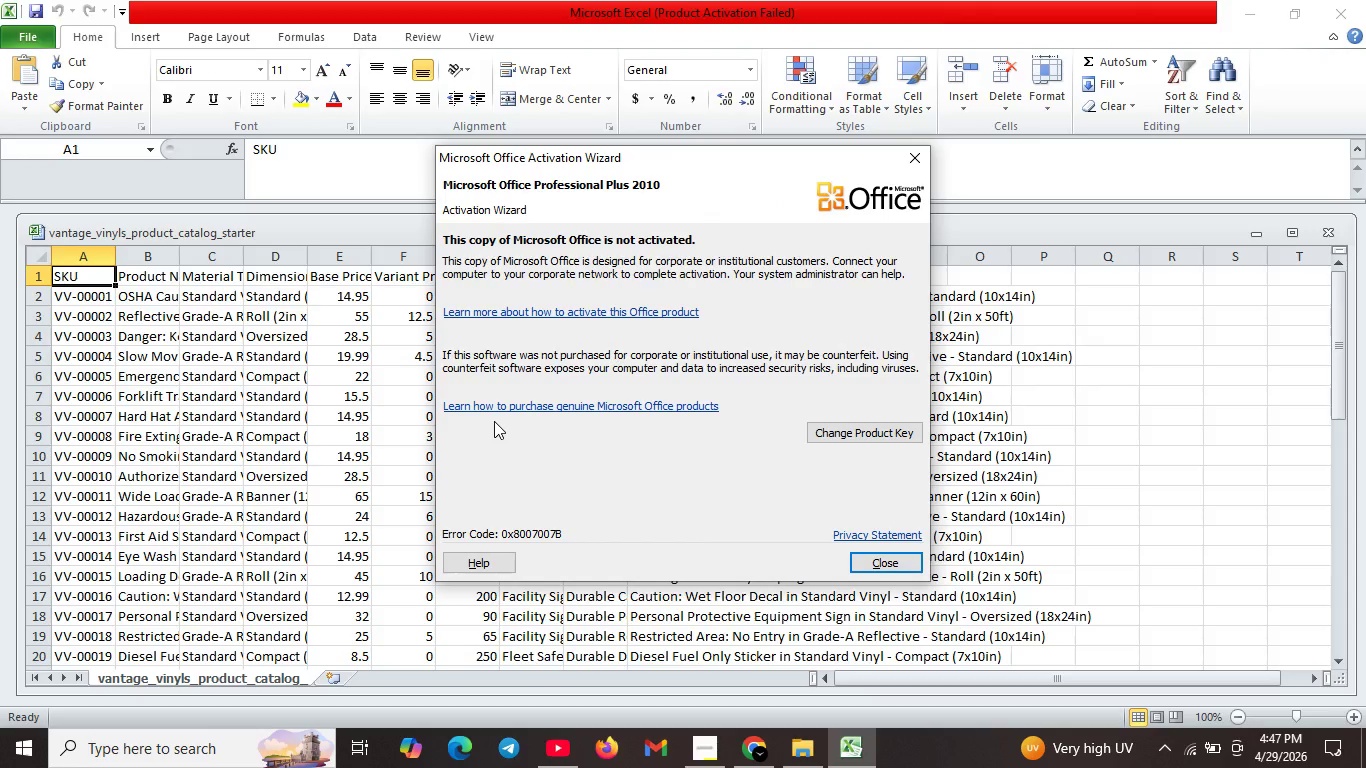 
left_click([897, 564])
 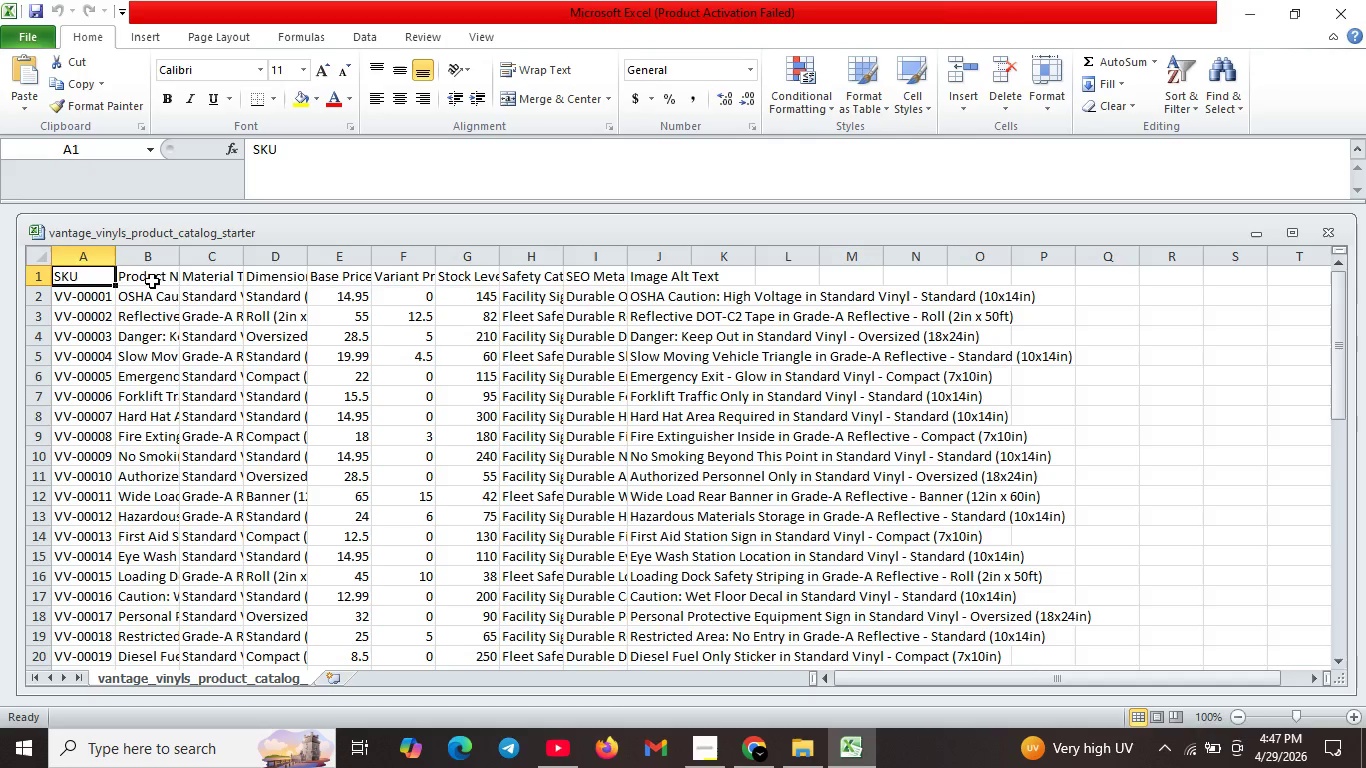 
left_click([152, 280])
 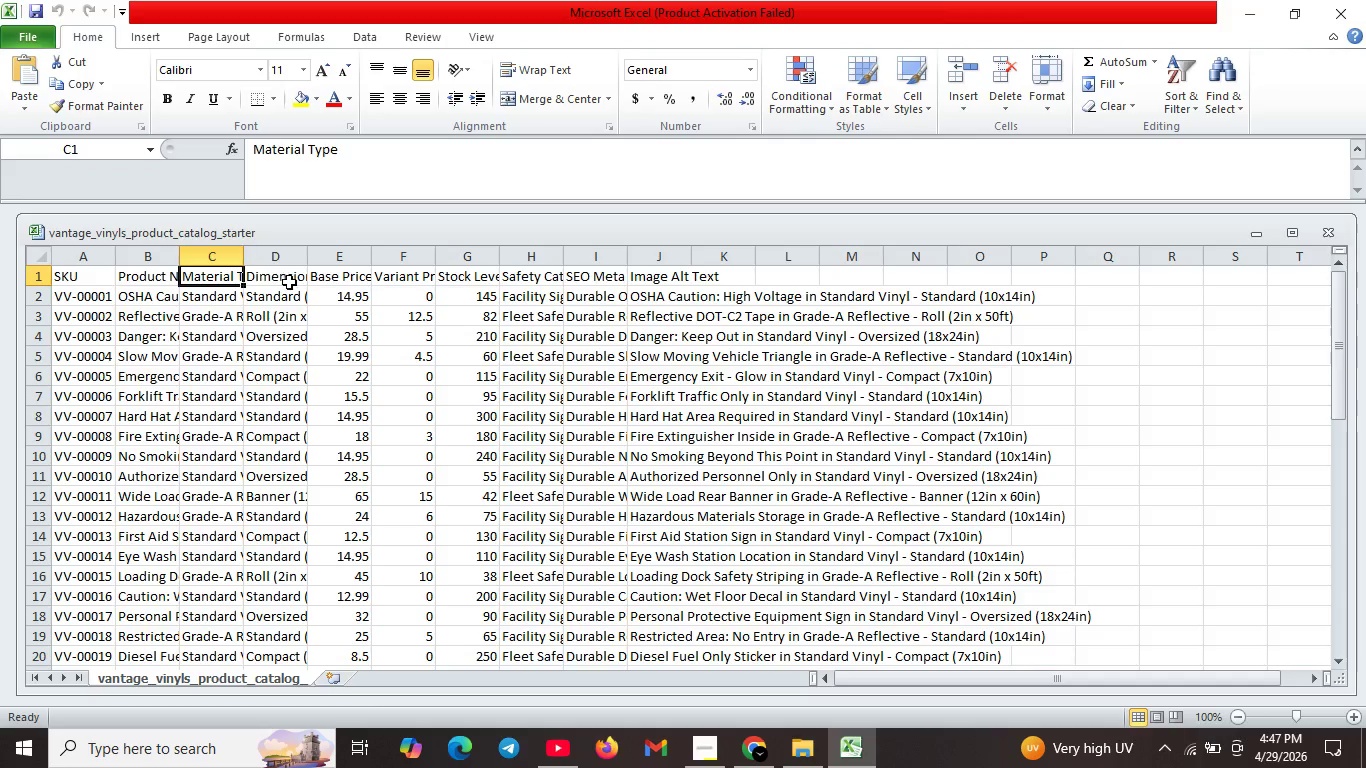 
left_click([225, 283])
 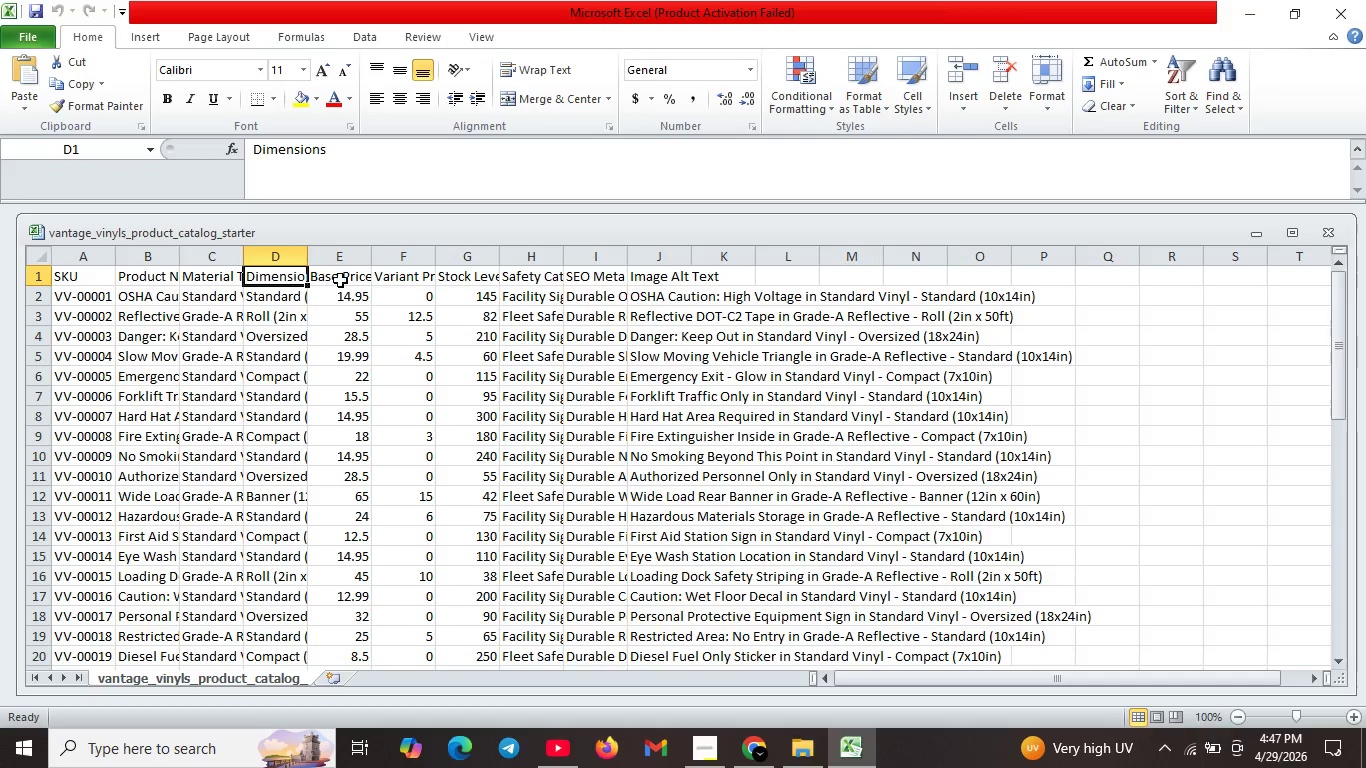 
left_click([289, 282])
 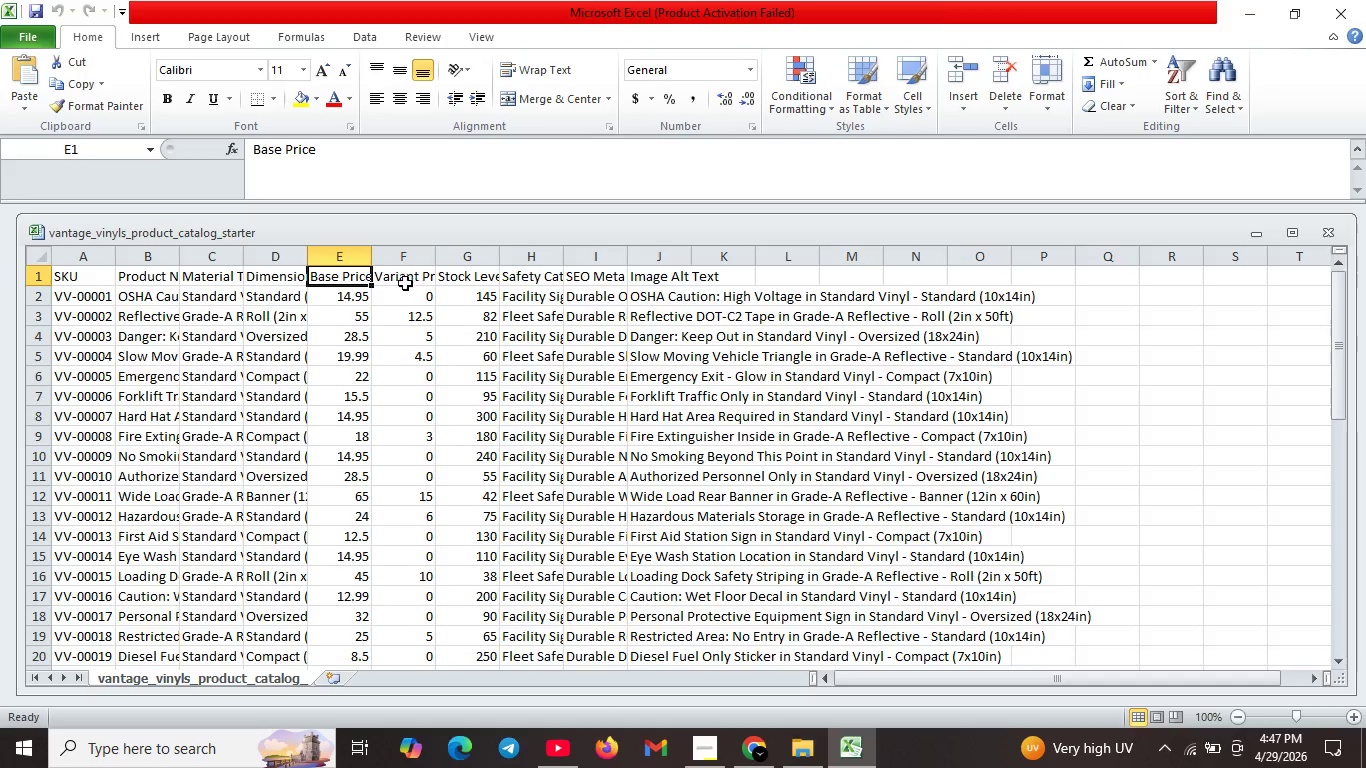 
left_click([340, 280])
 